 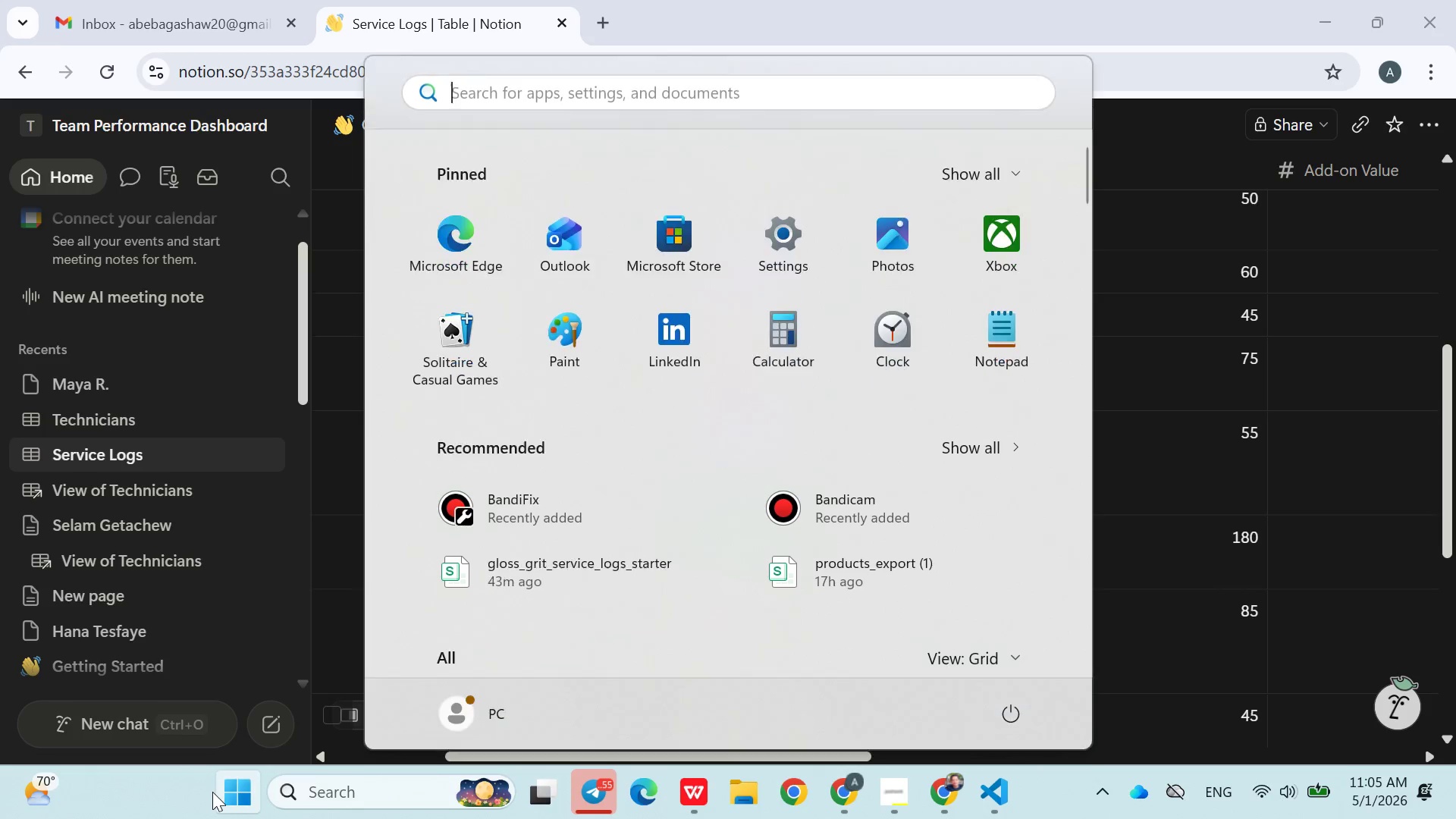 
type(band)
 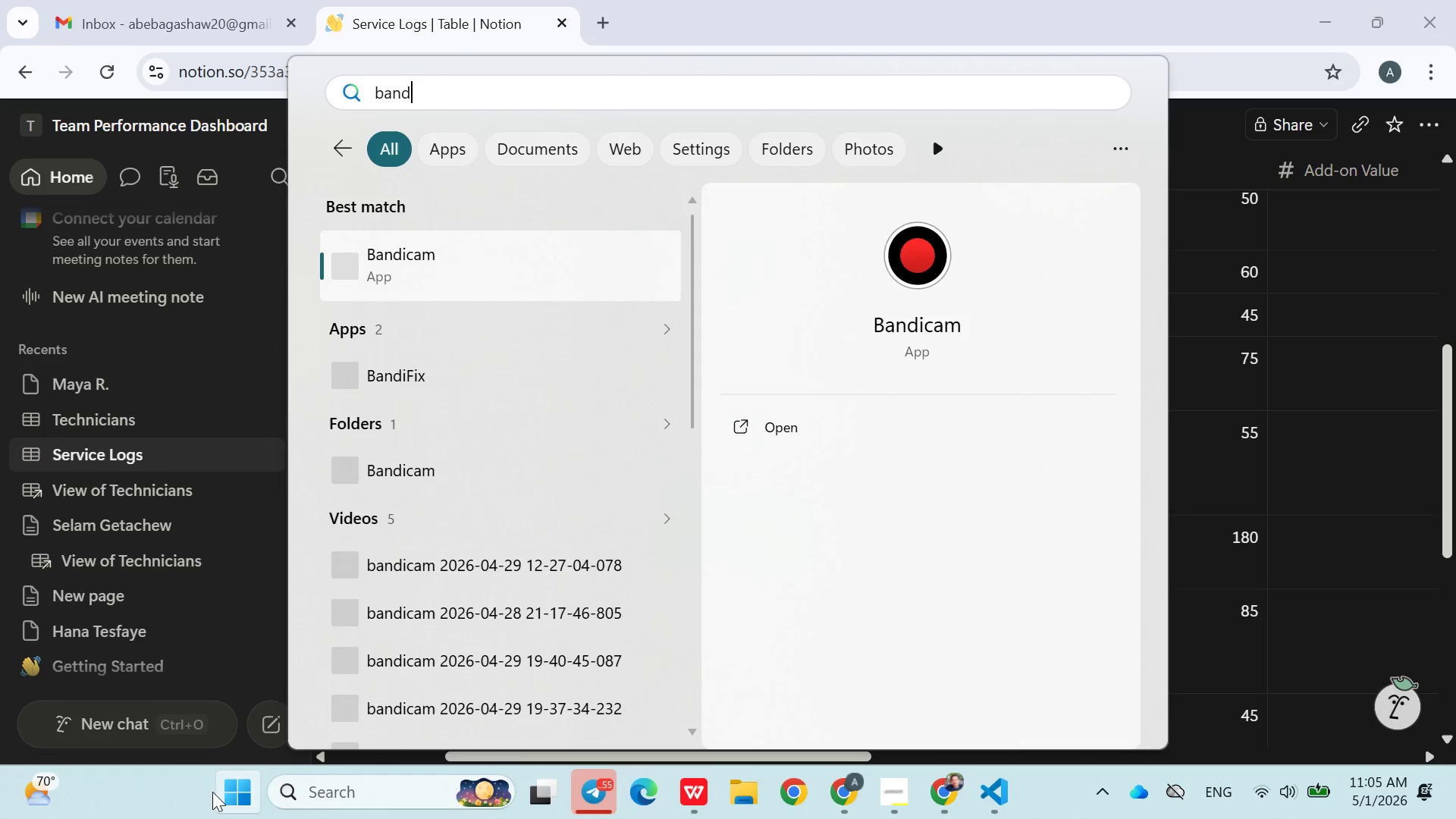 
key(Enter)
 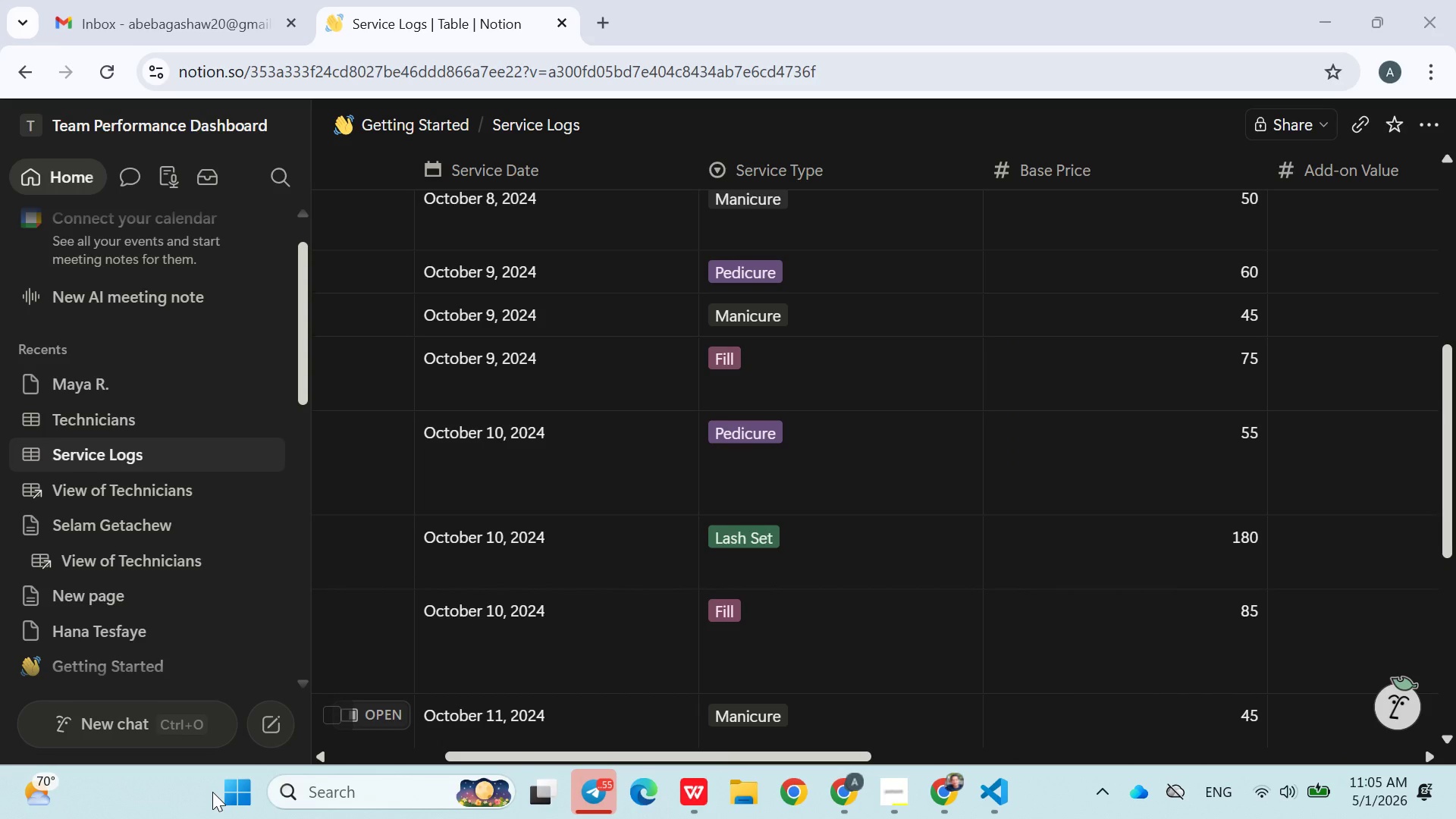 
wait(9.73)
 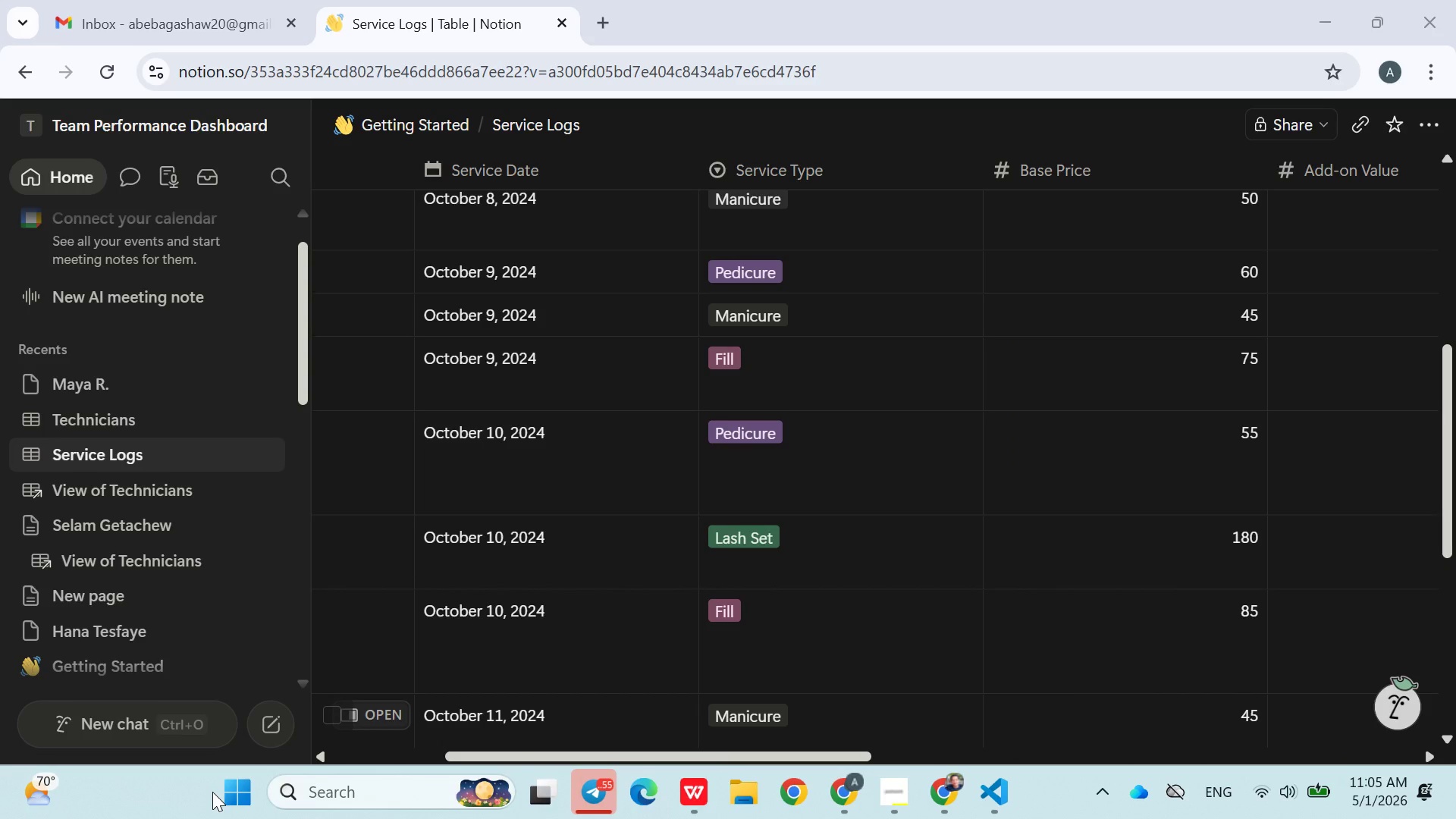 
left_click([1023, 111])
 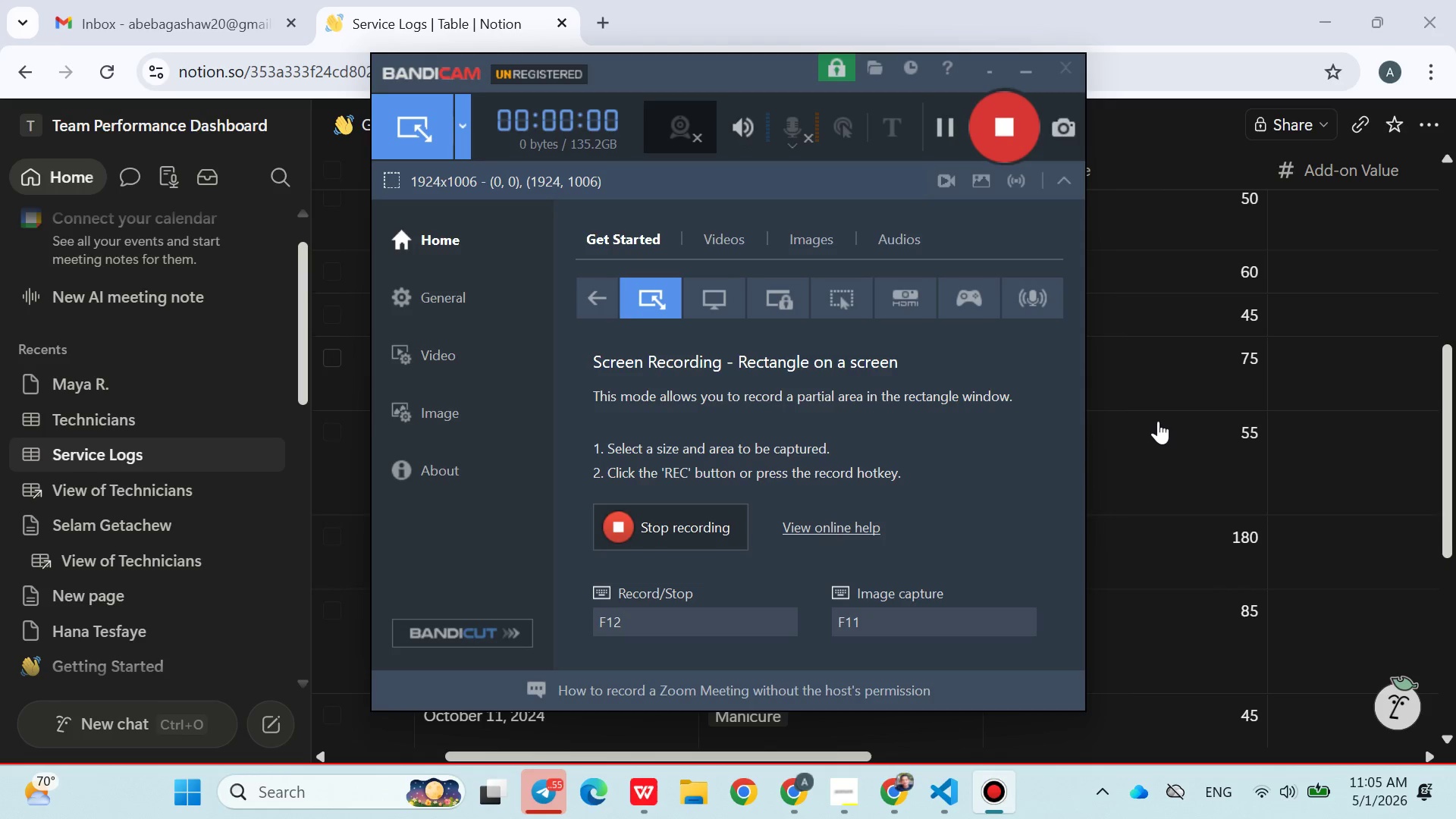 
left_click([1162, 426])
 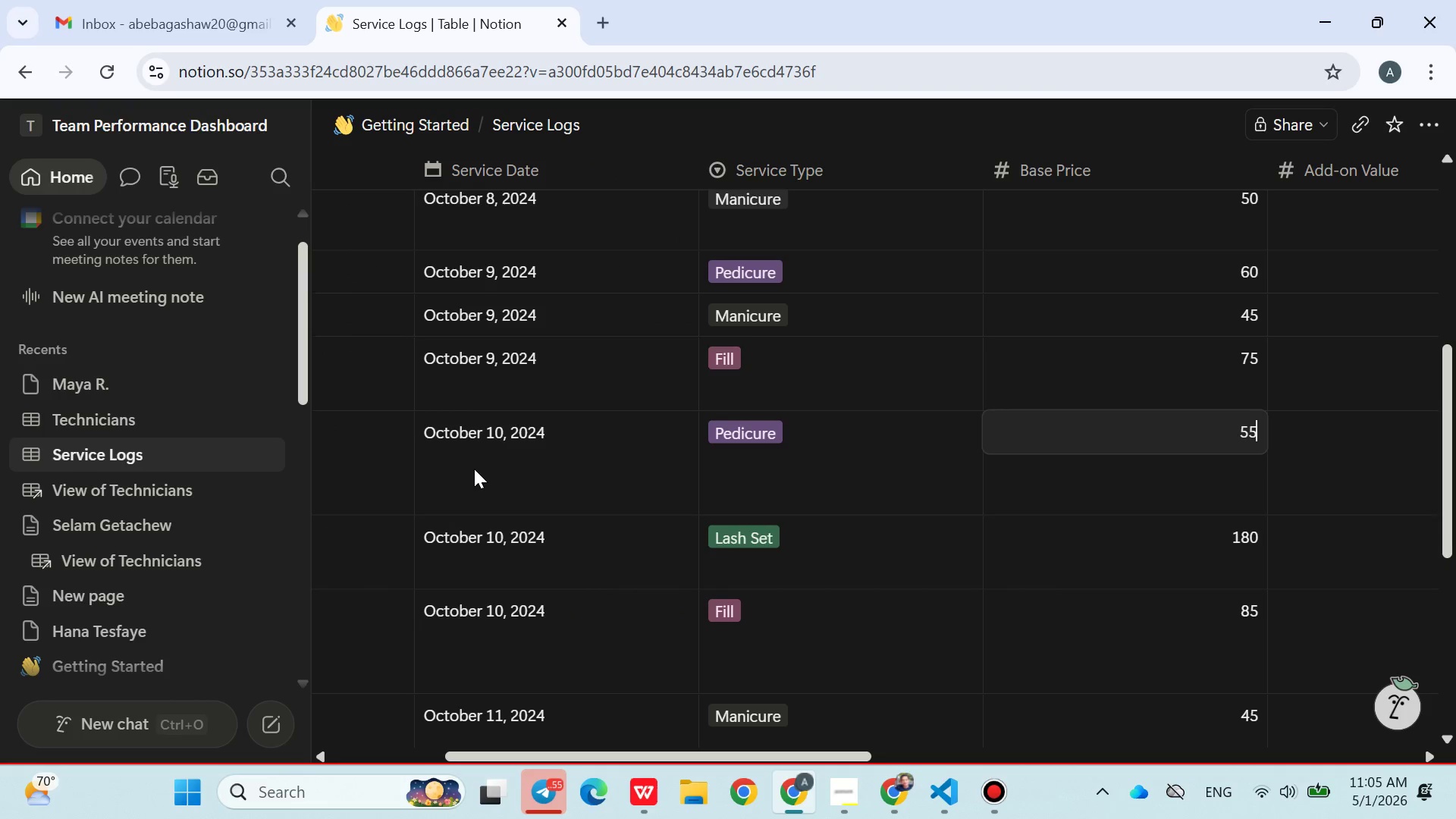 
left_click([507, 469])
 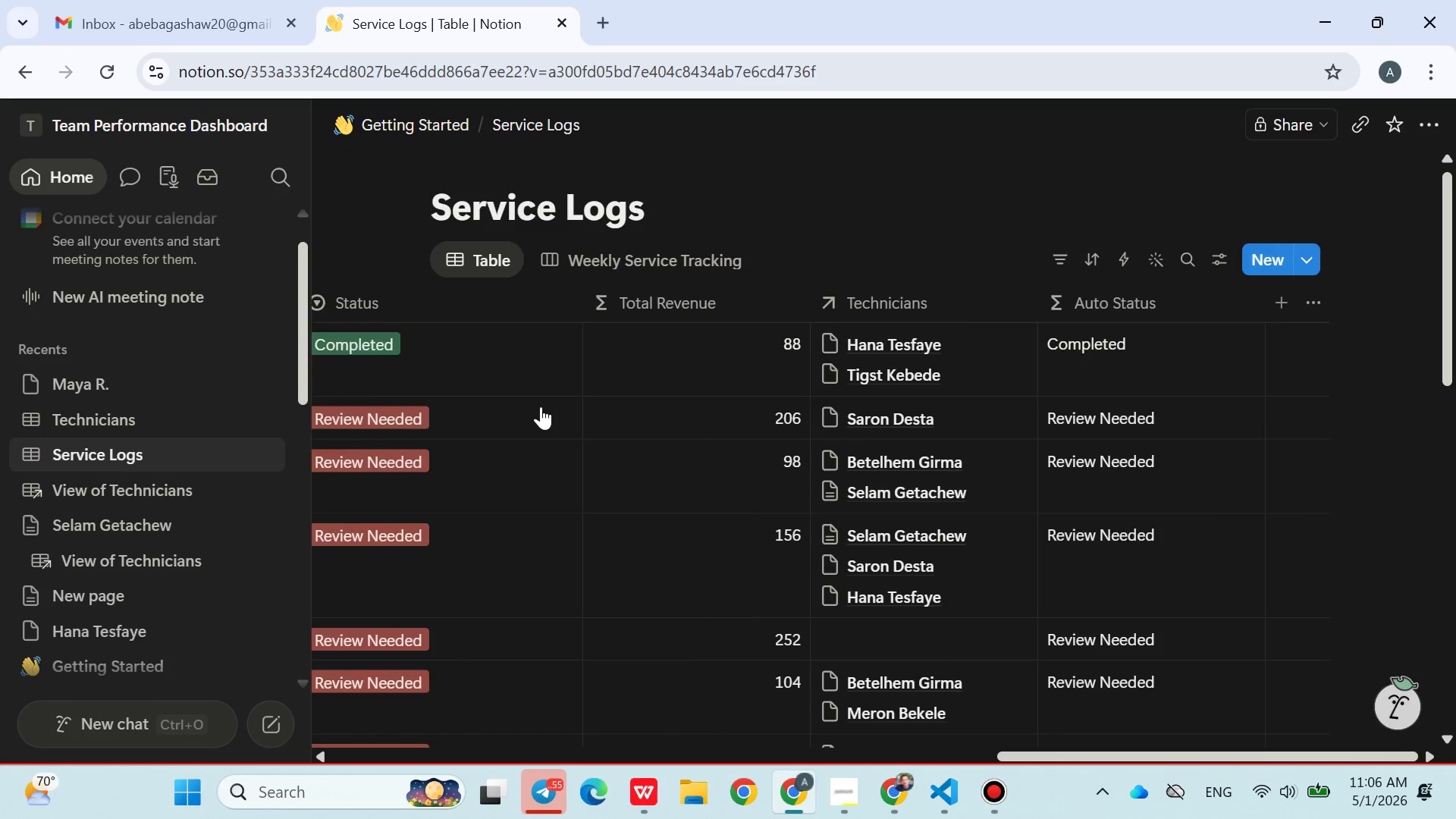 
wait(6.08)
 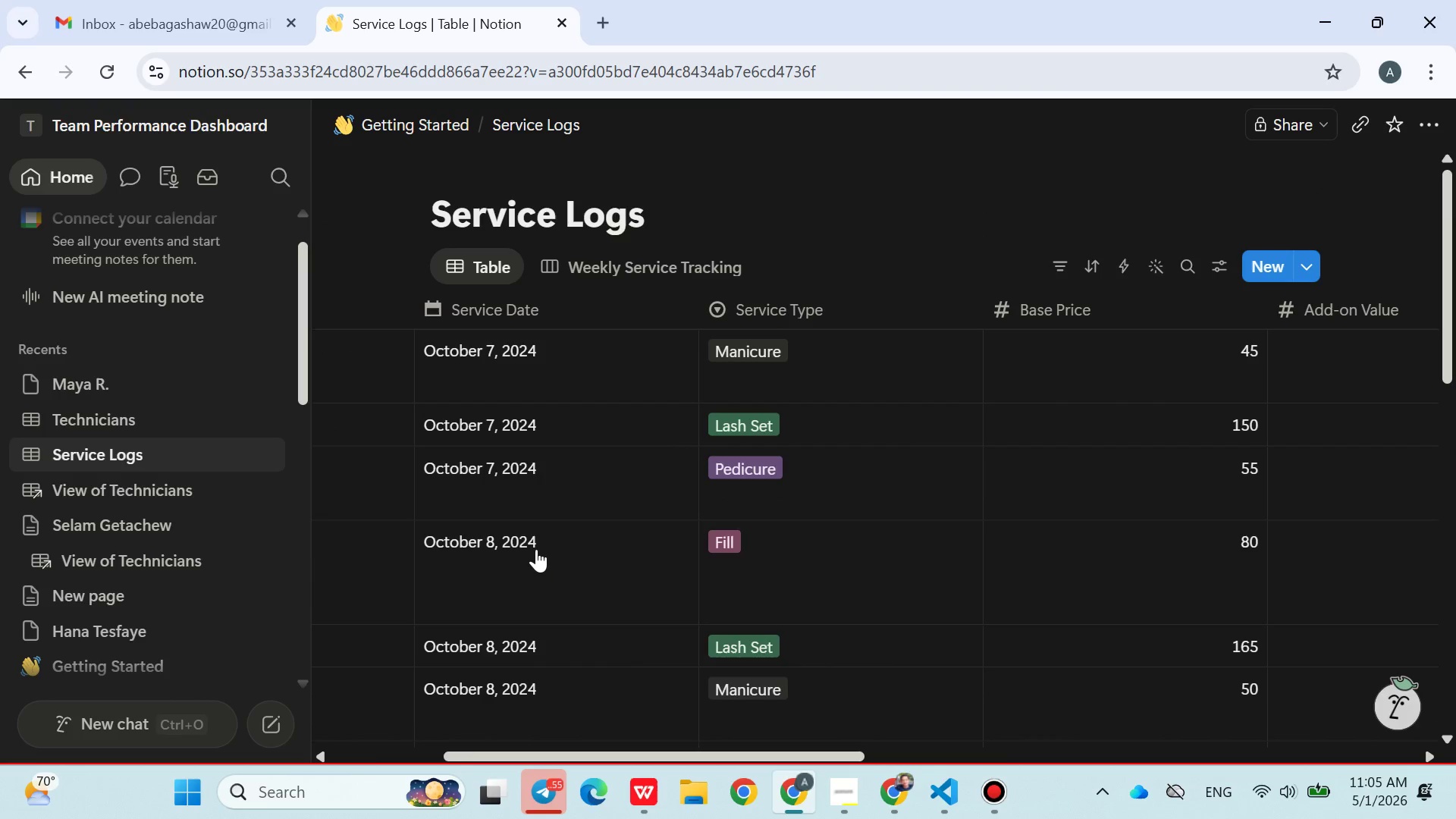 
left_click([605, 259])
 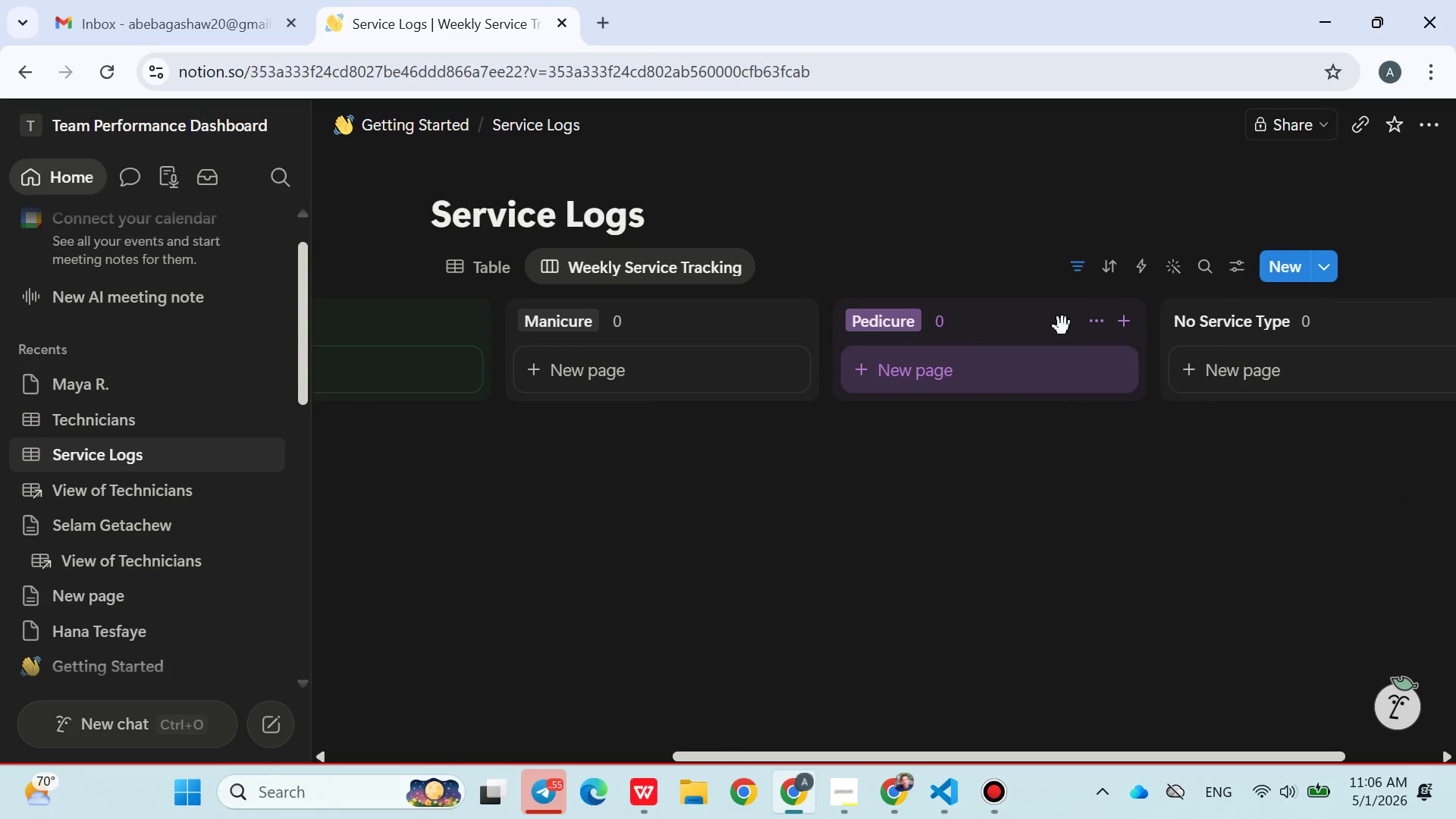 
left_click([1085, 275])
 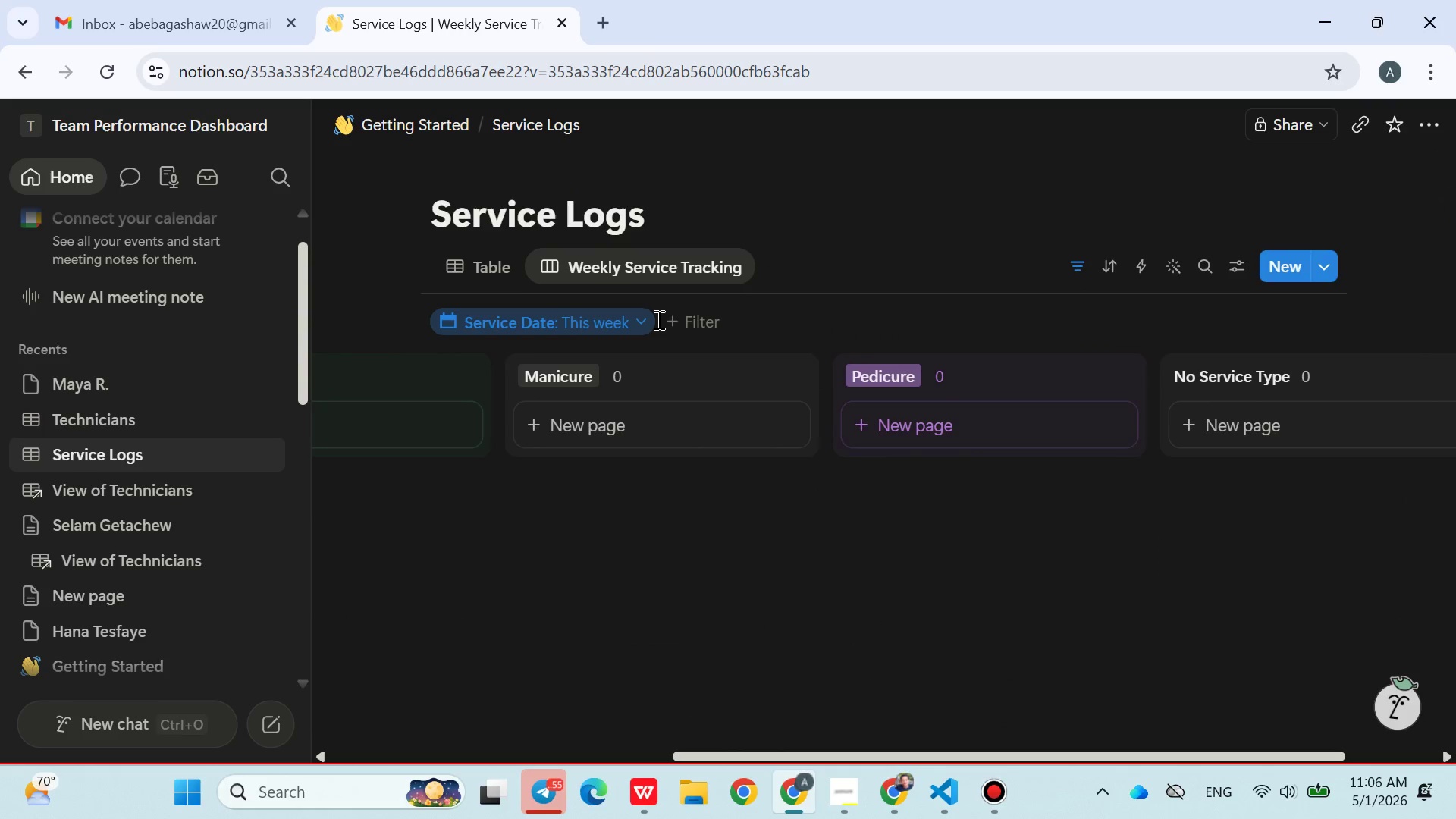 
left_click([644, 321])
 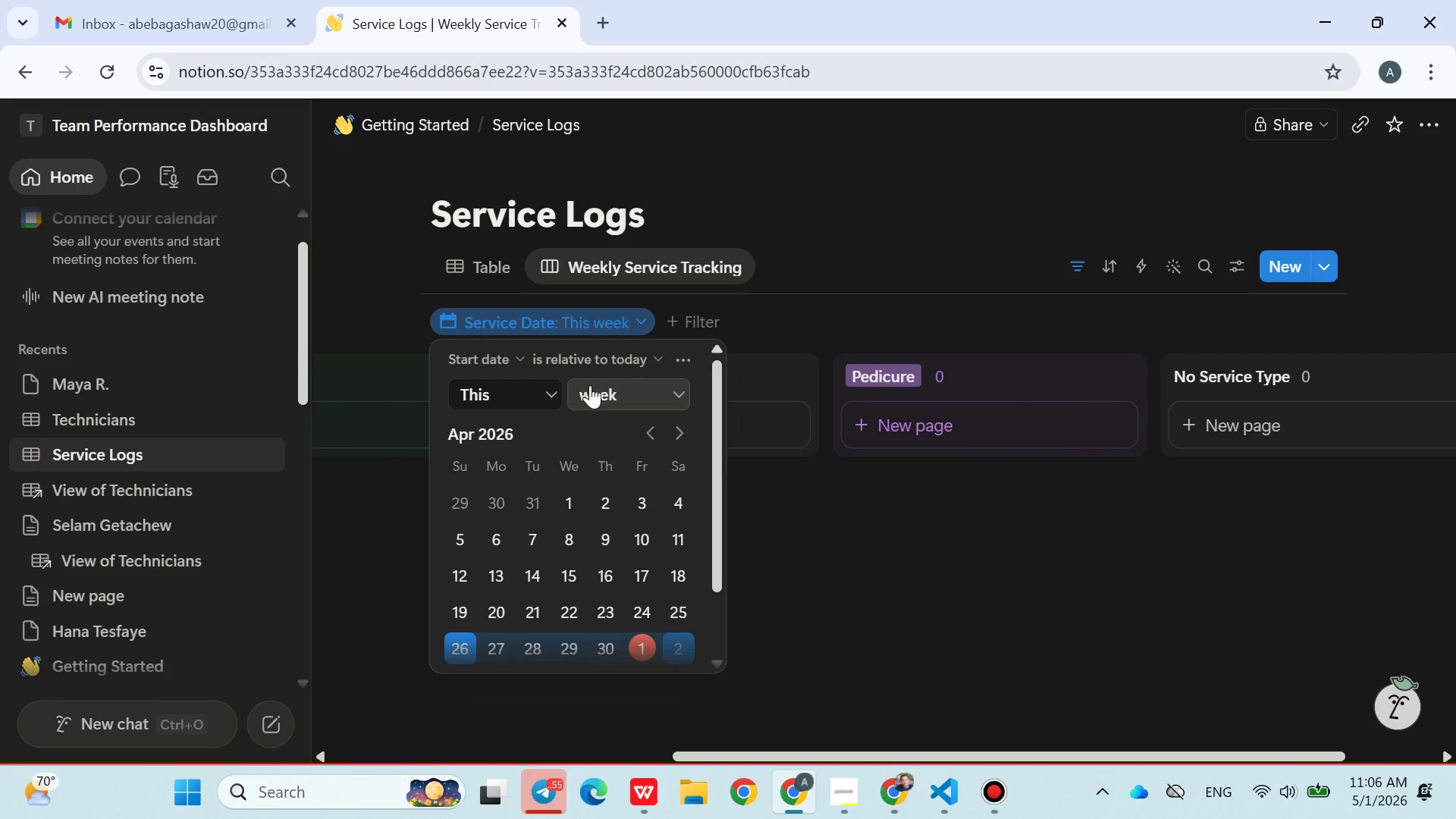 
left_click([642, 392])
 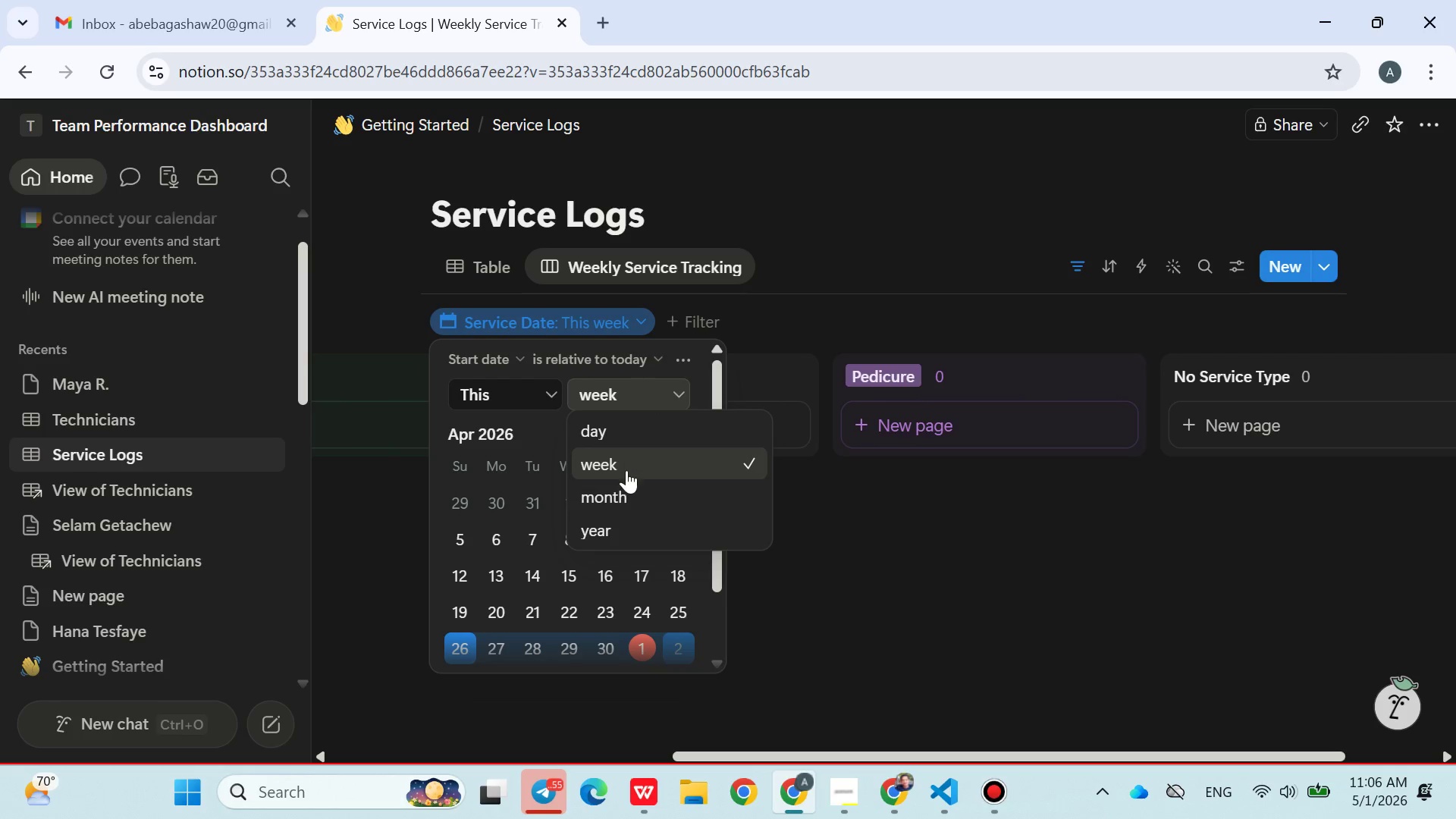 
left_click([623, 485])
 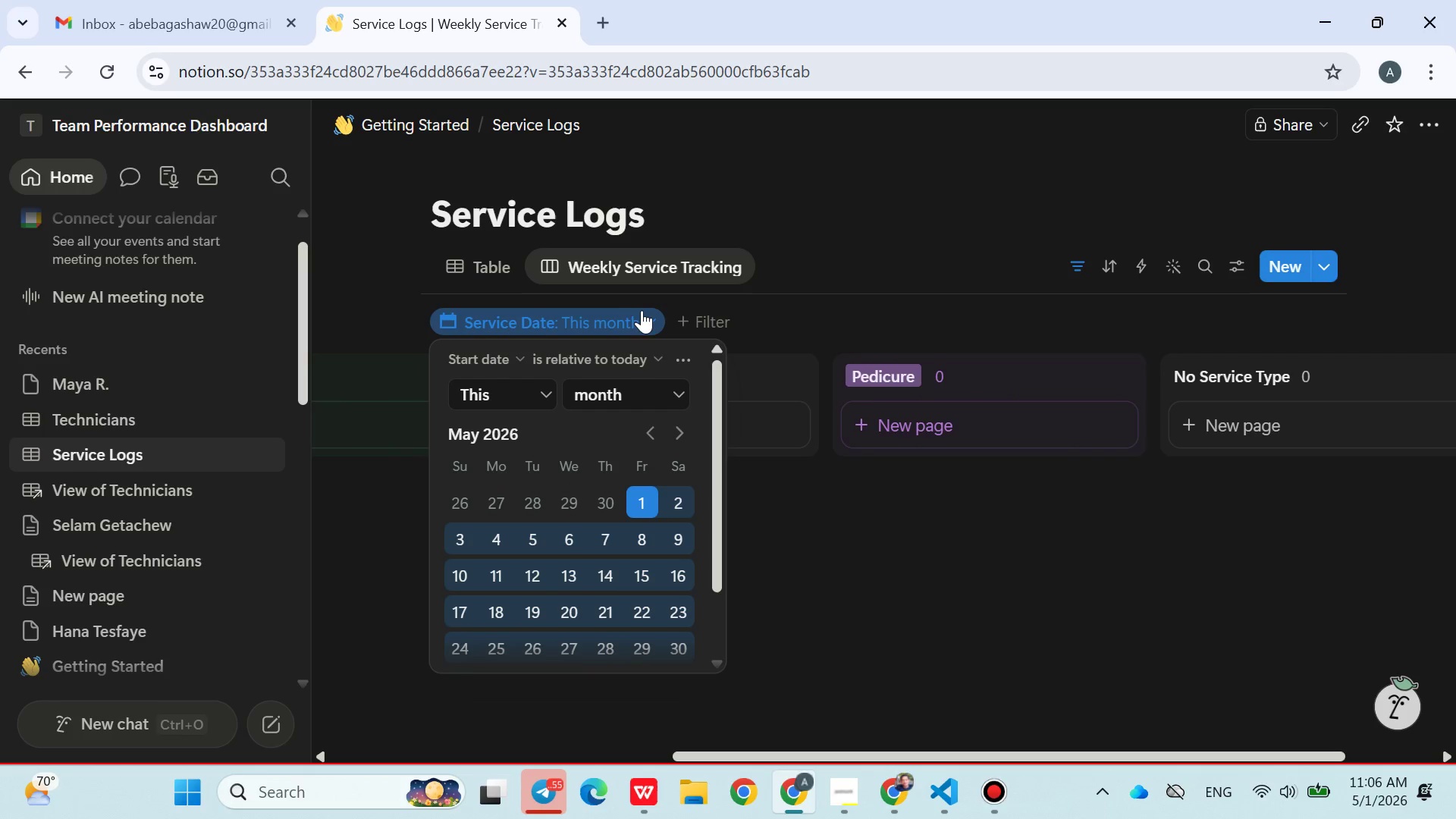 
left_click([642, 317])
 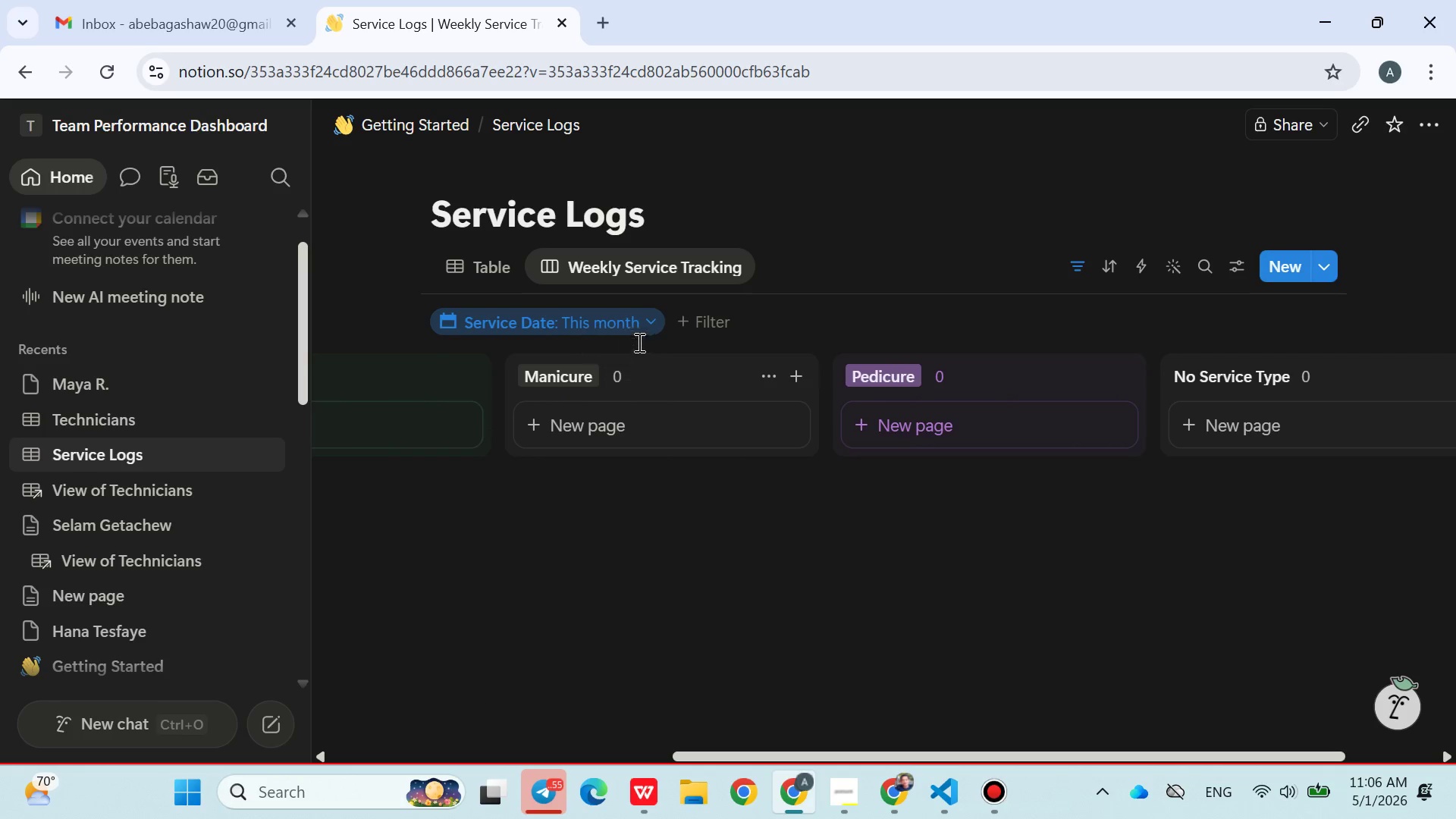 
left_click([651, 323])
 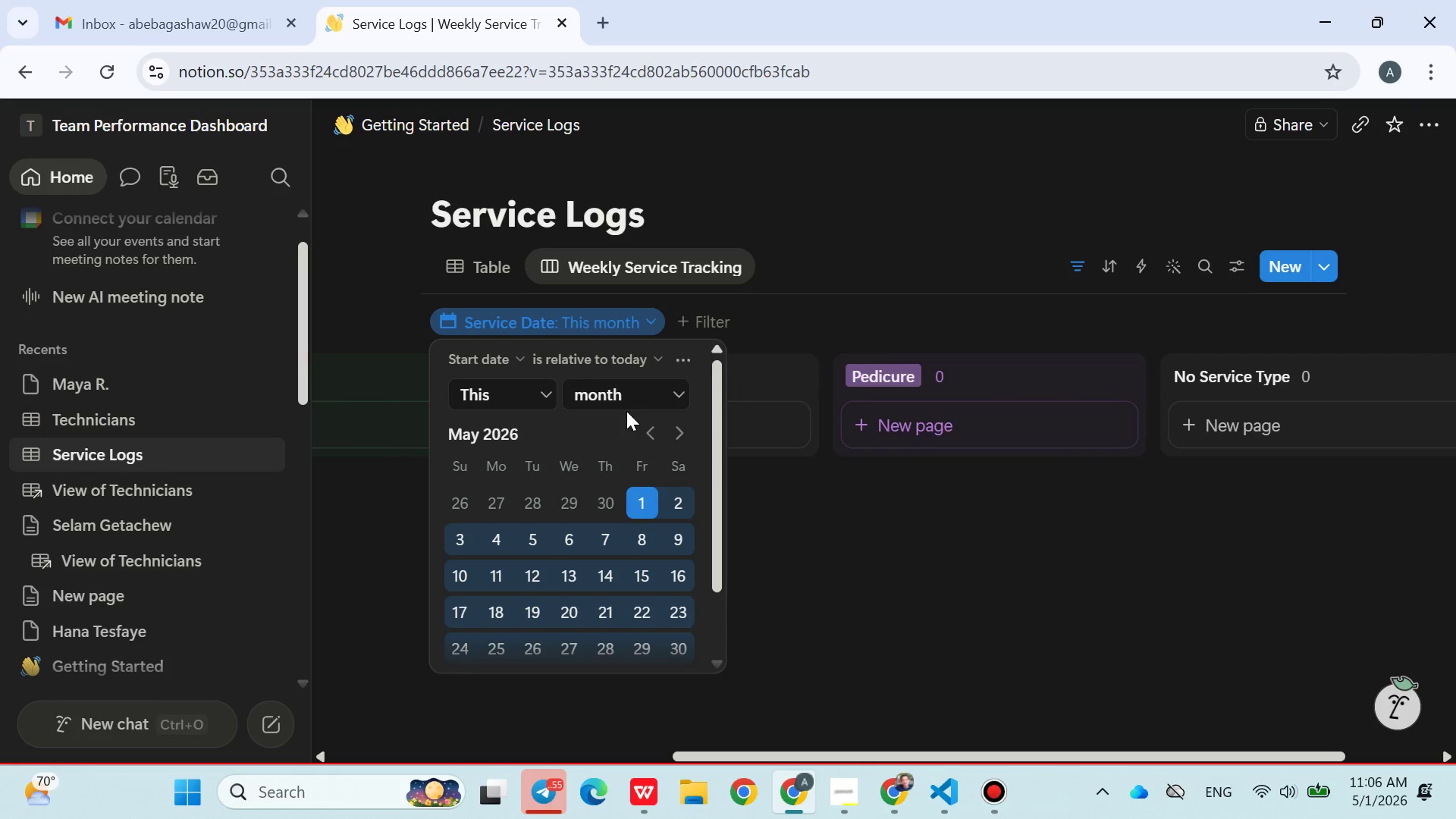 
left_click([630, 398])
 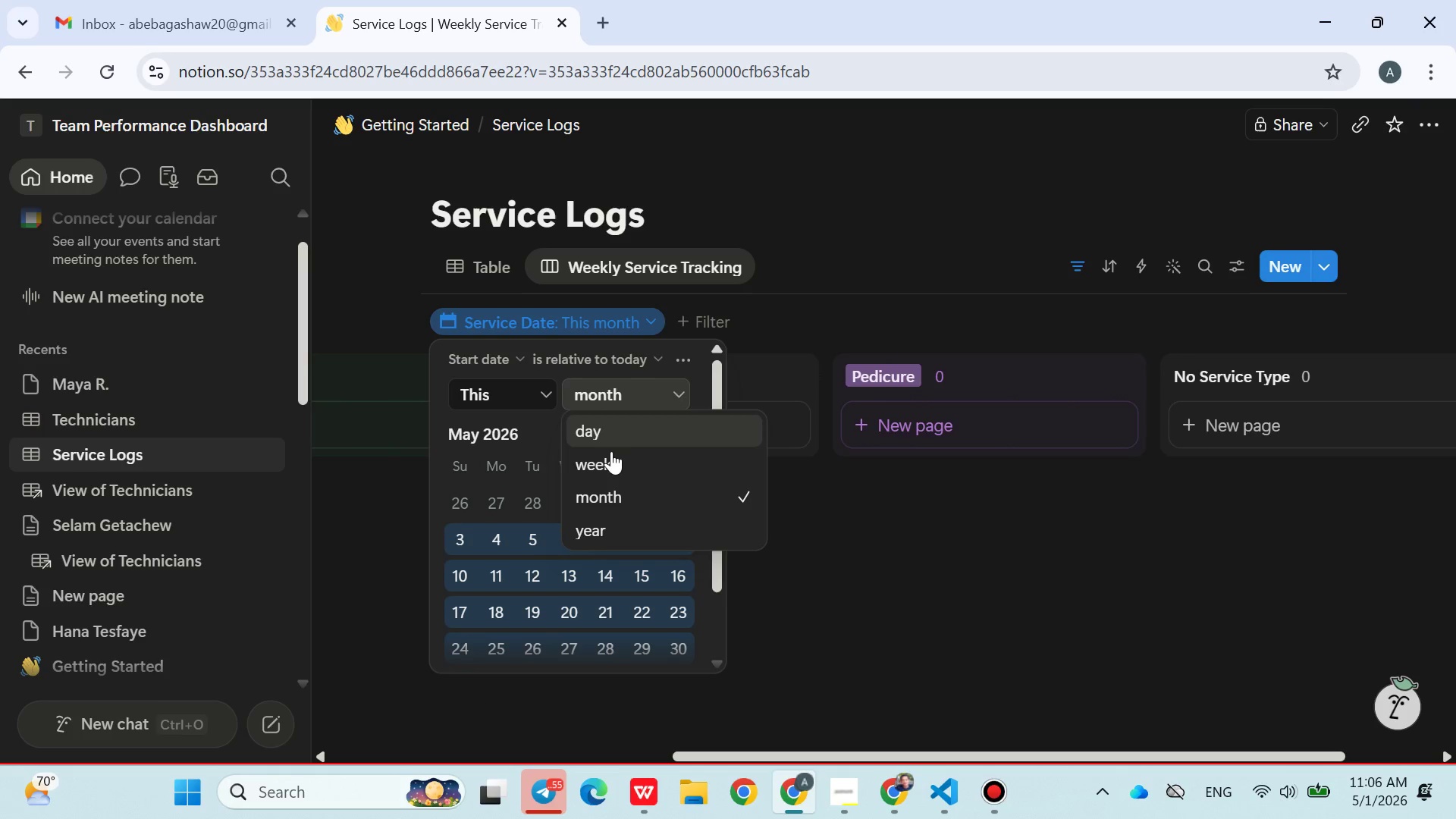 
left_click([610, 459])
 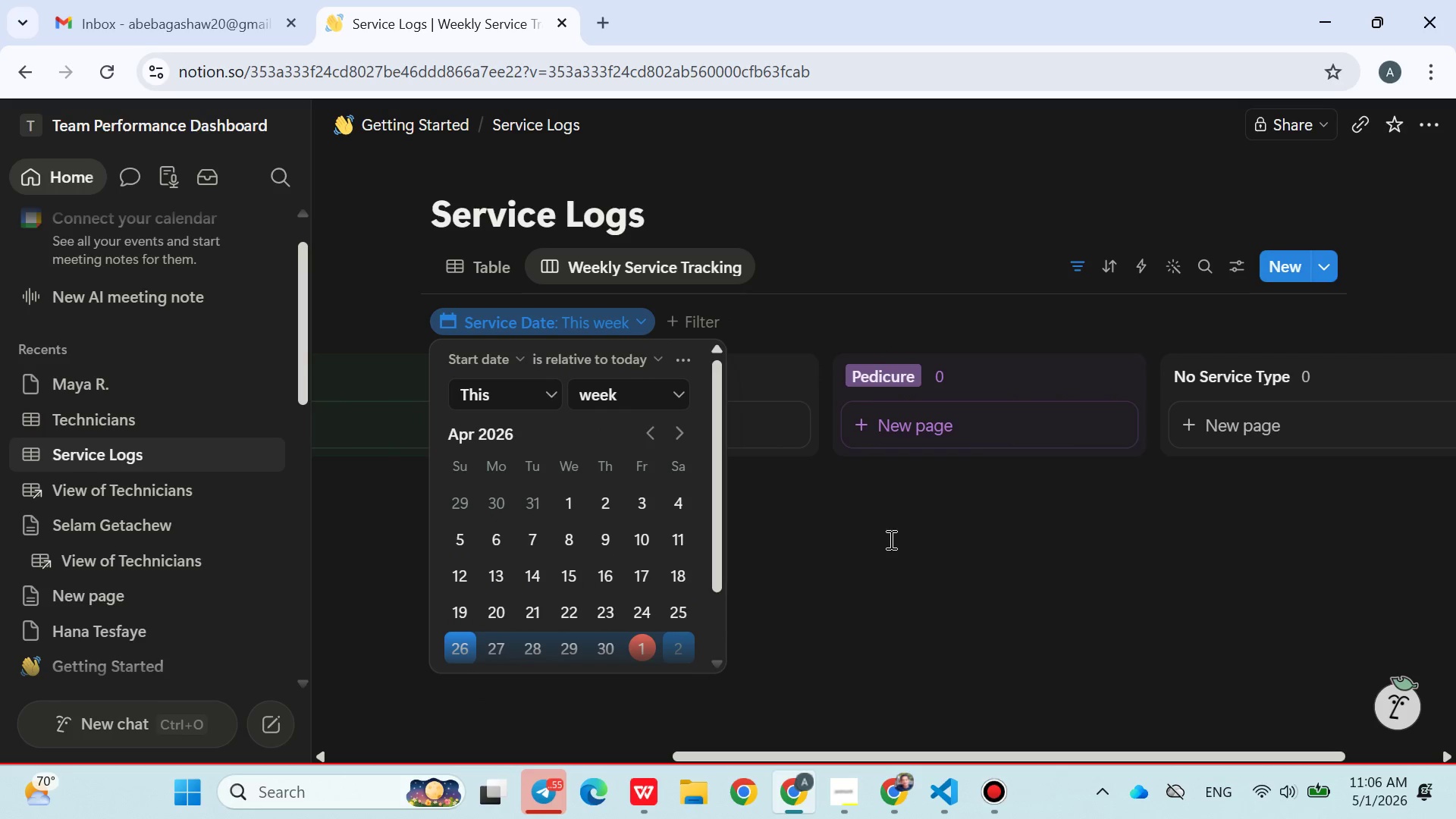 
left_click([890, 541])
 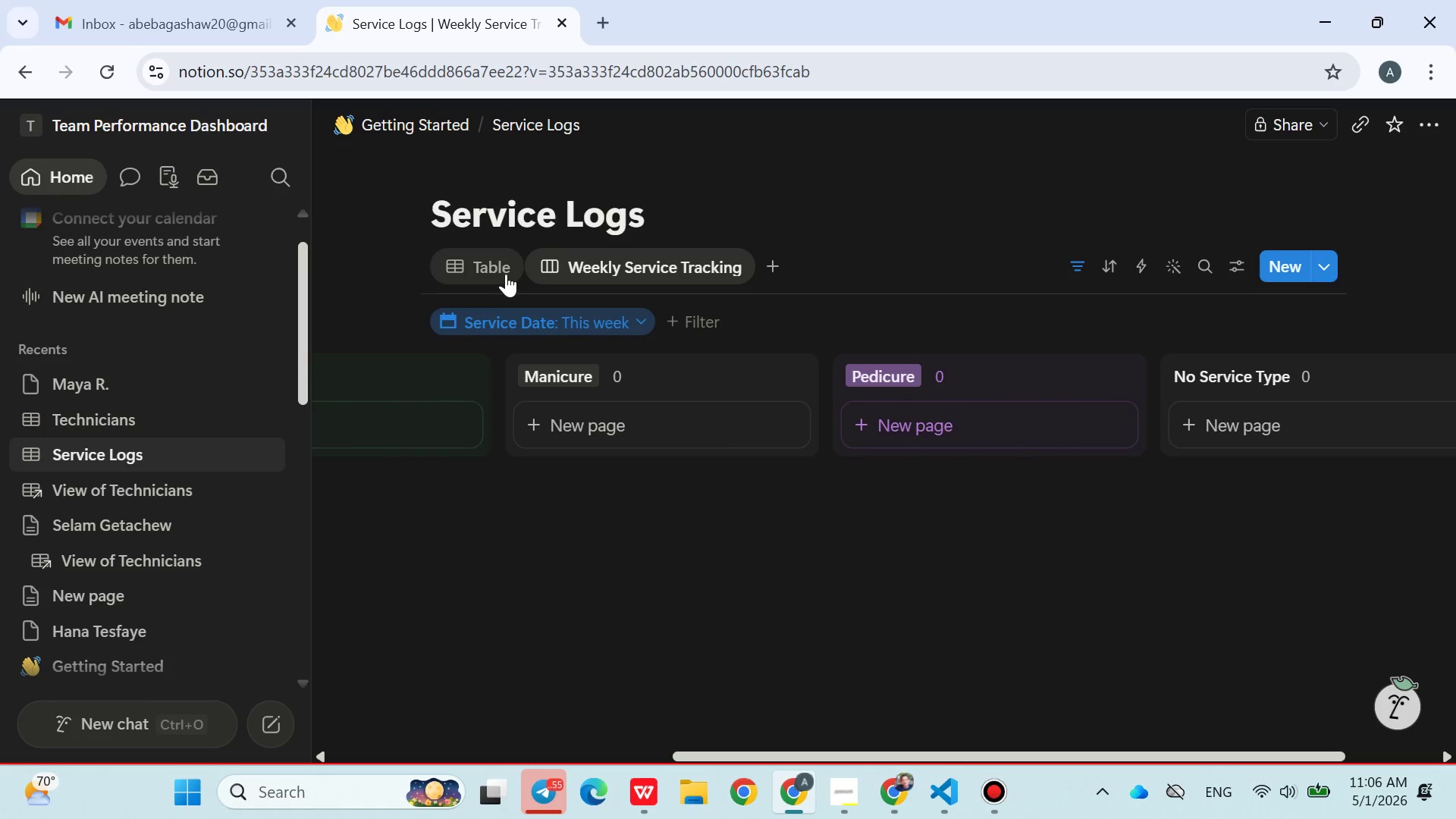 
left_click([491, 270])
 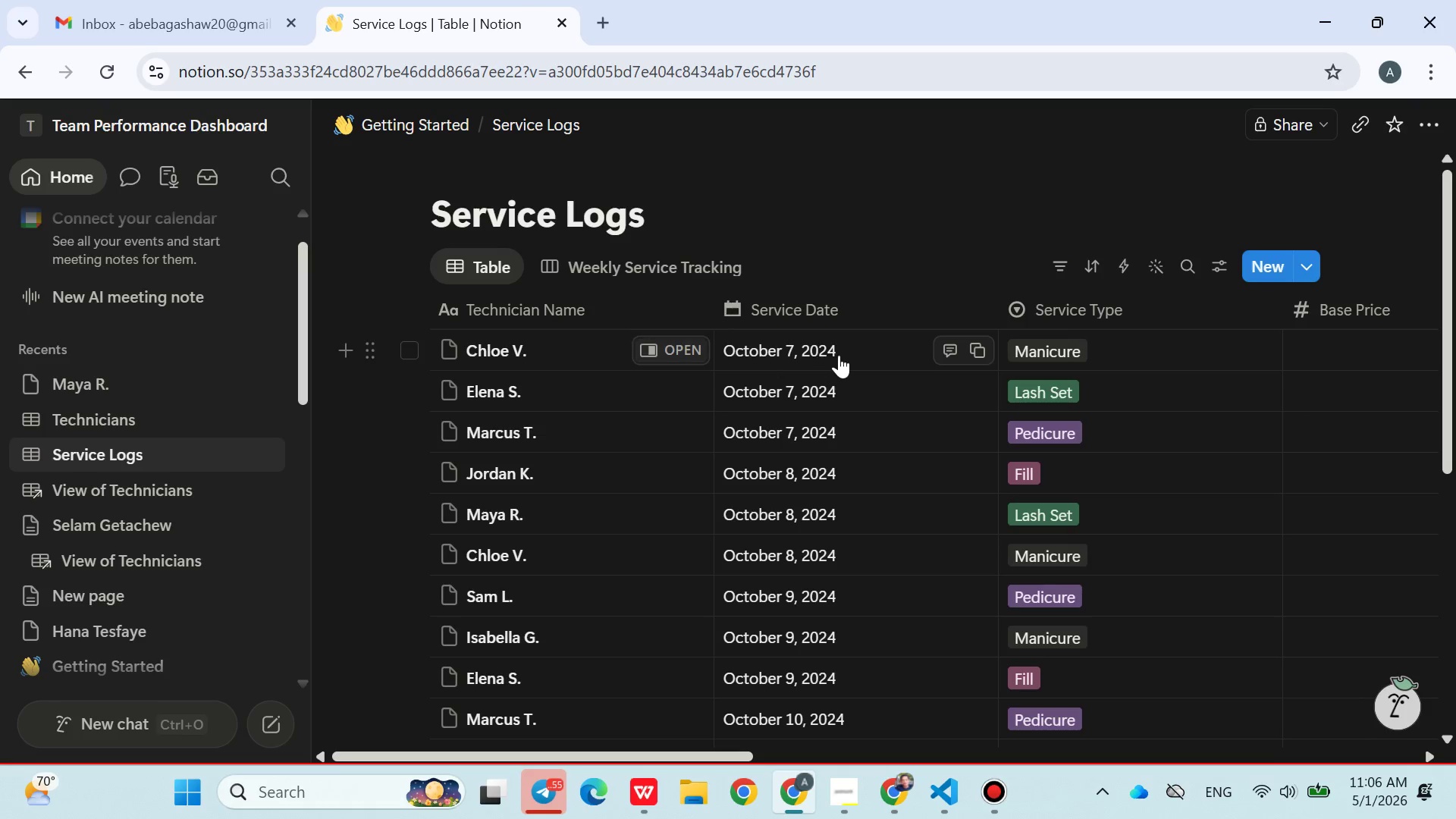 
left_click([874, 353])
 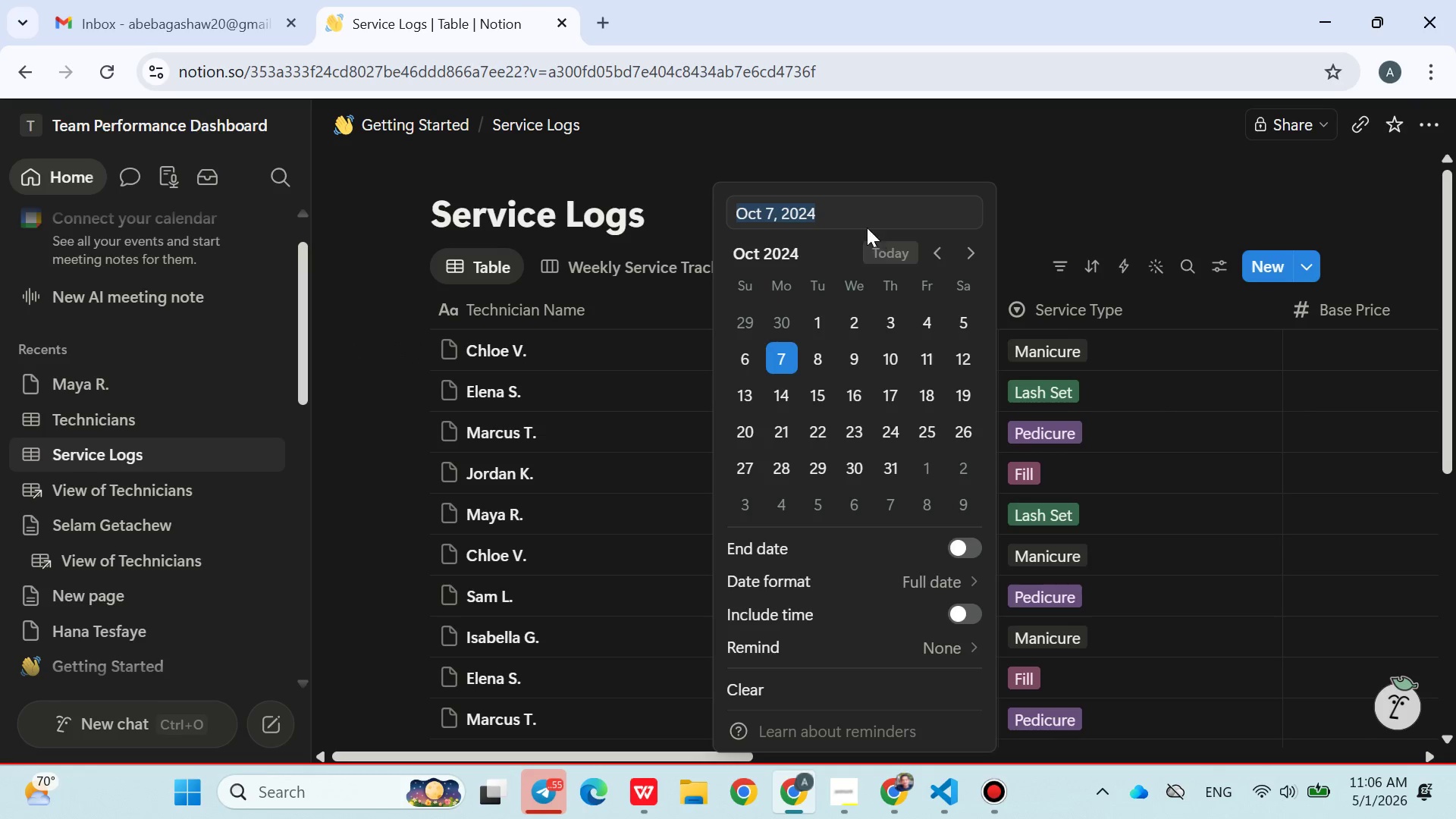 
left_click([855, 212])
 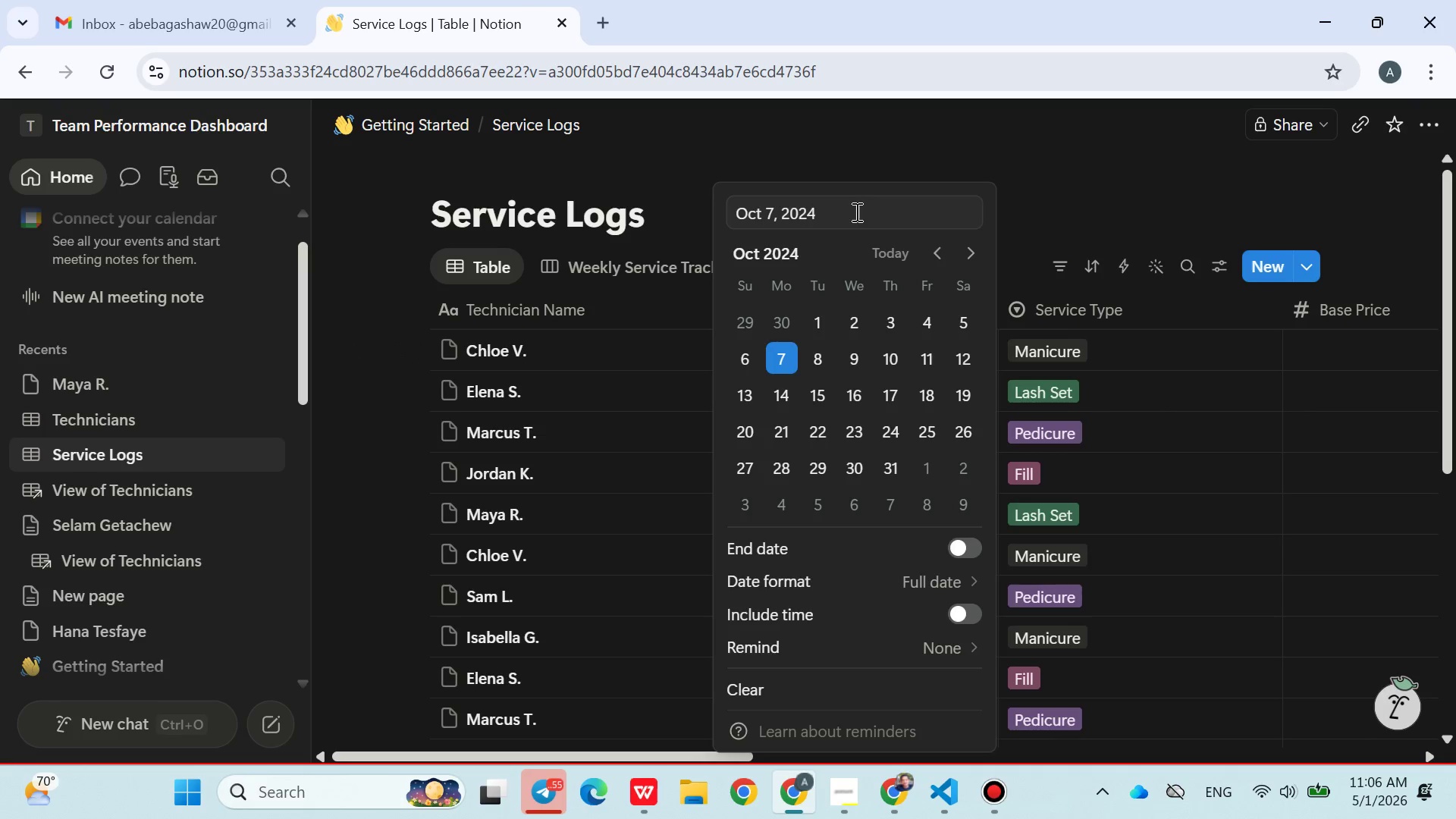 
key(Backspace)
 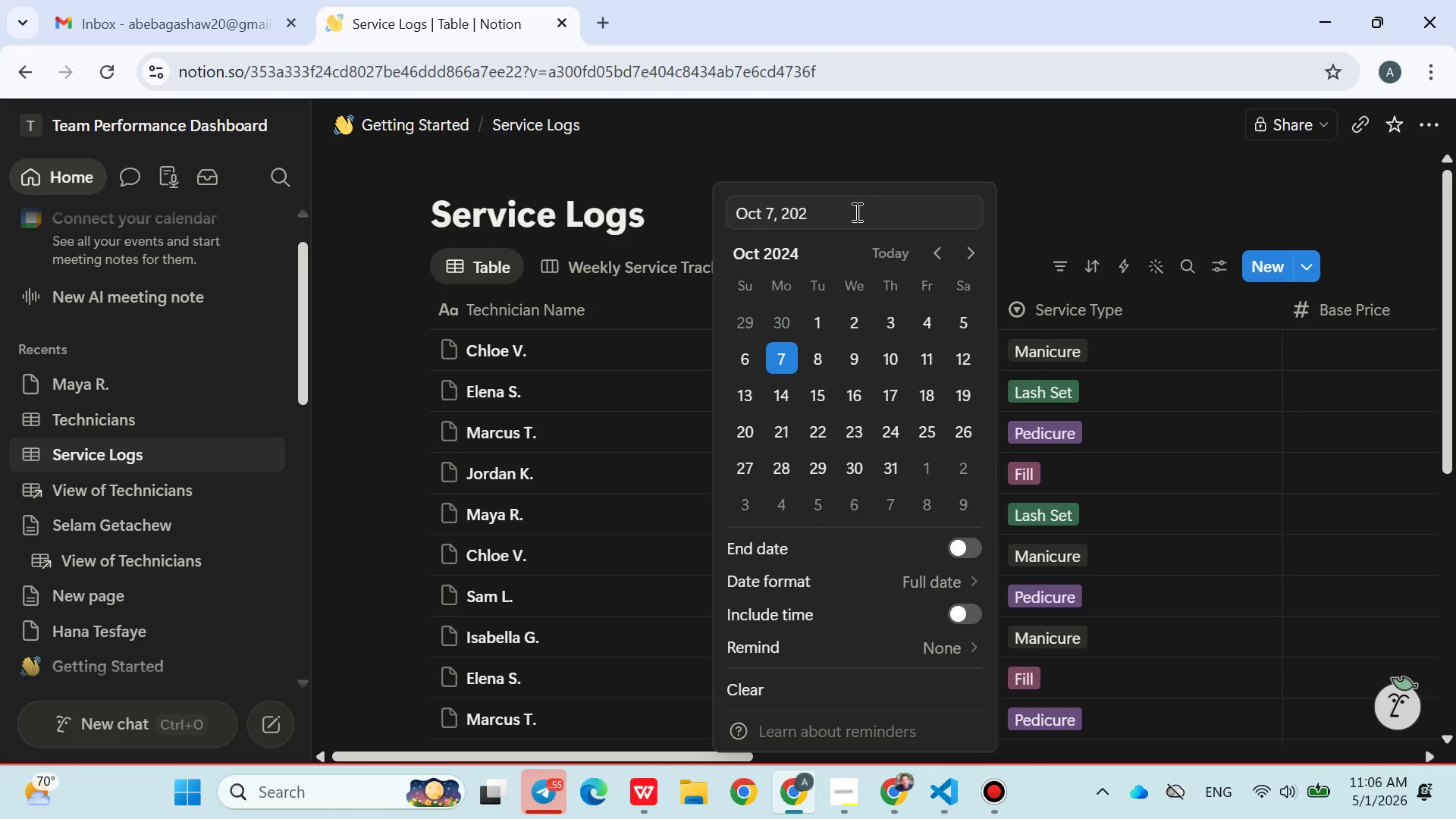 
key(6)
 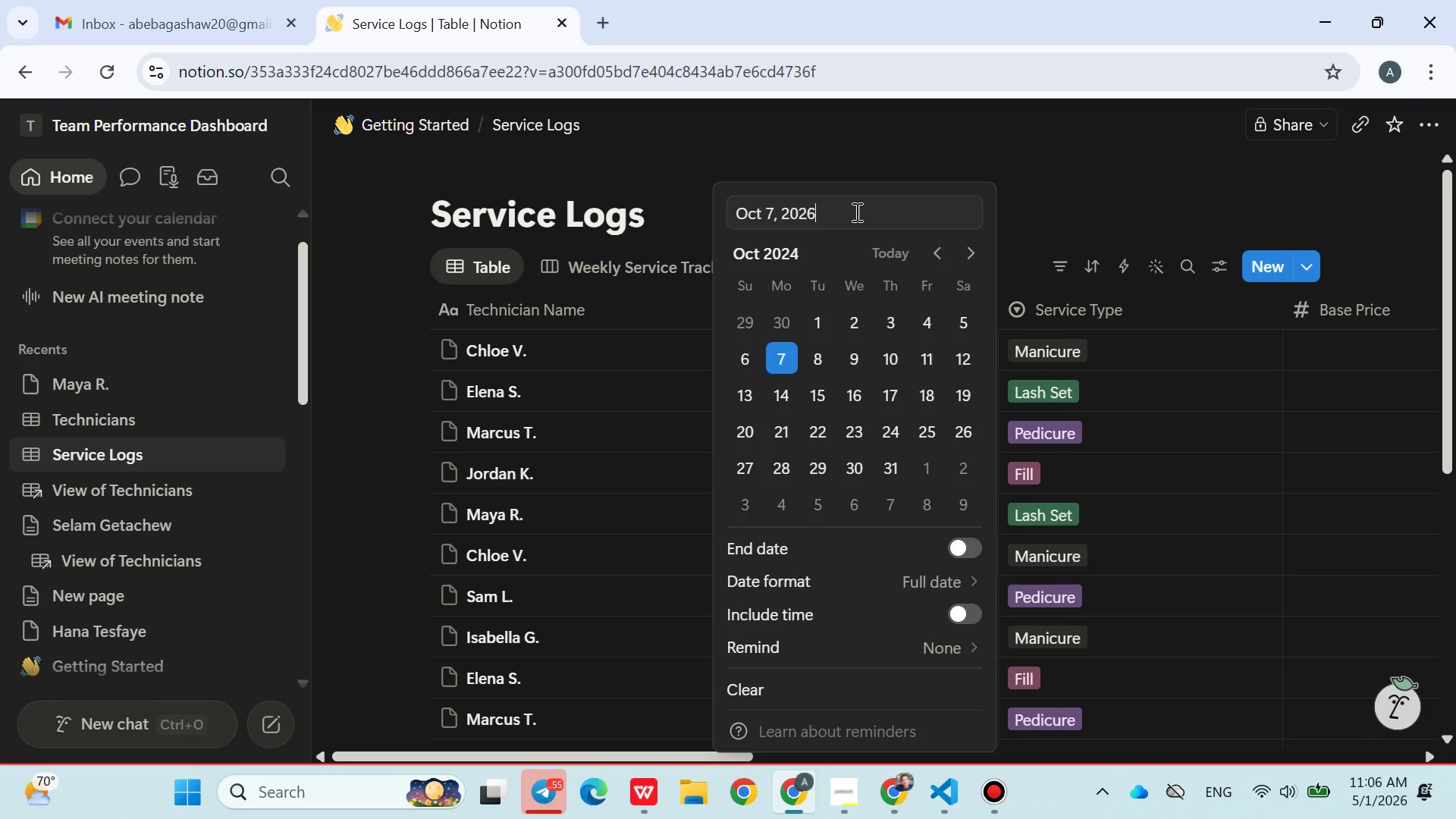 
key(Enter)
 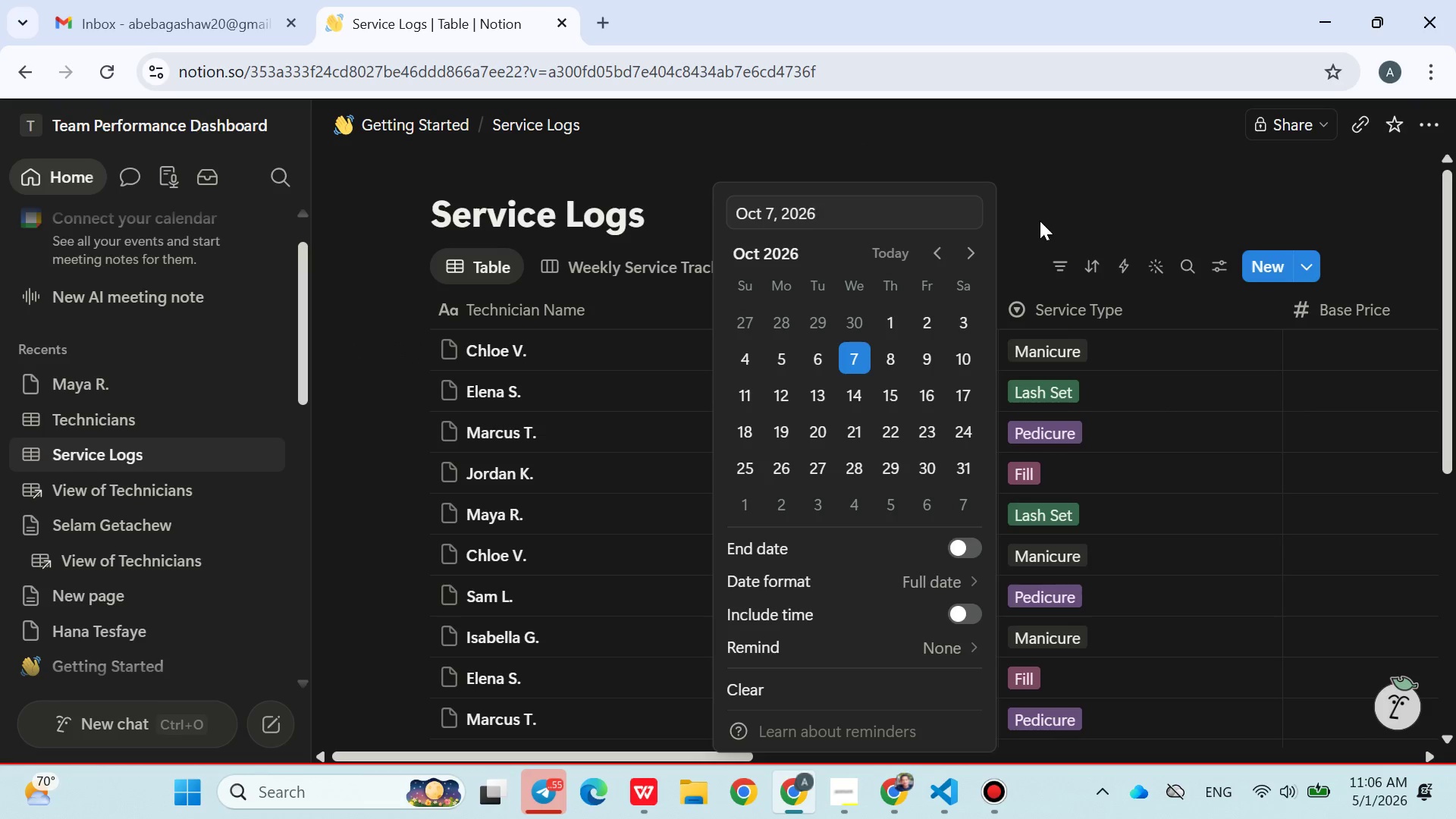 
left_click([1062, 203])
 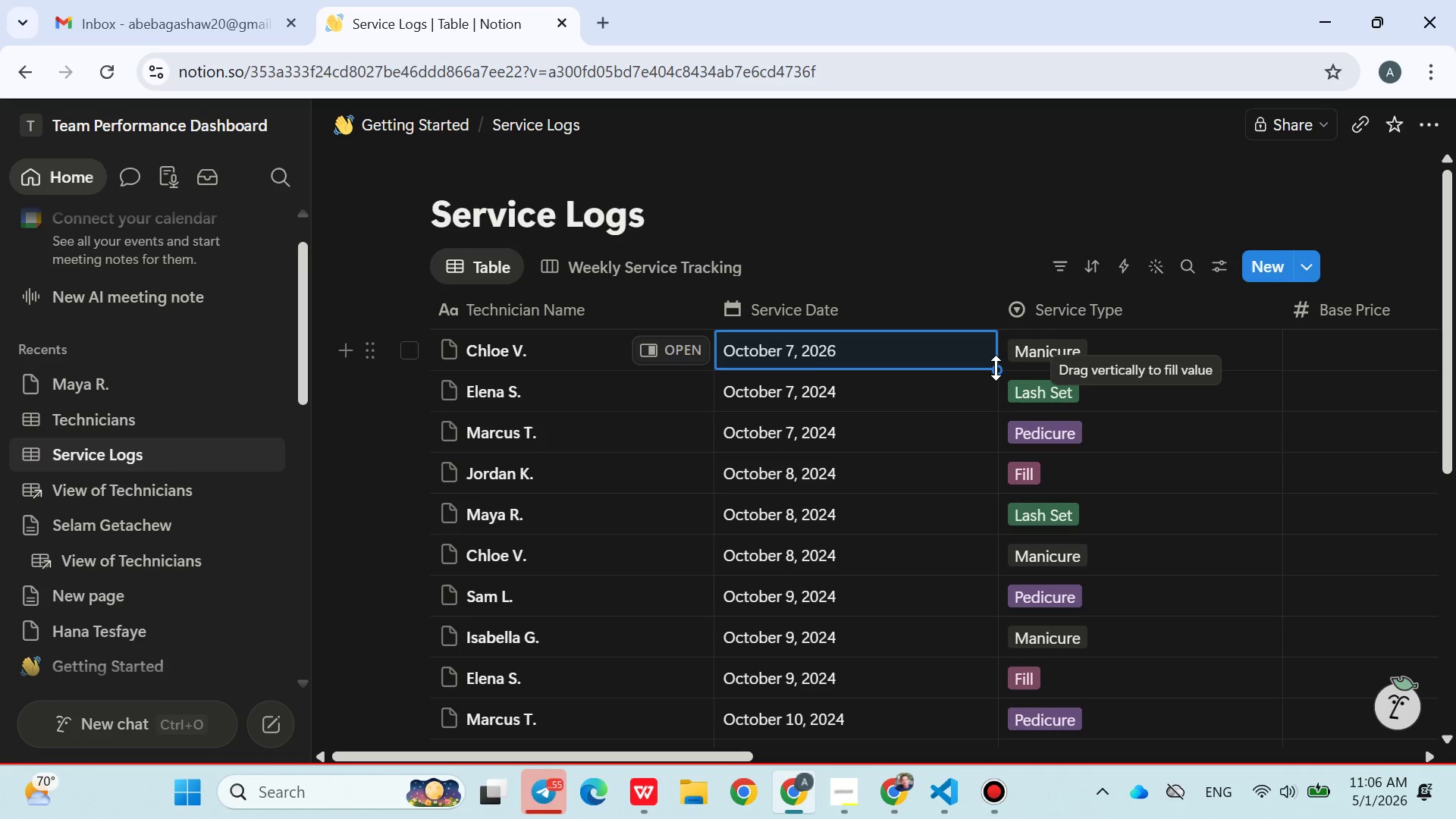 
left_click_drag(start_coordinate=[996, 368], to_coordinate=[961, 625])
 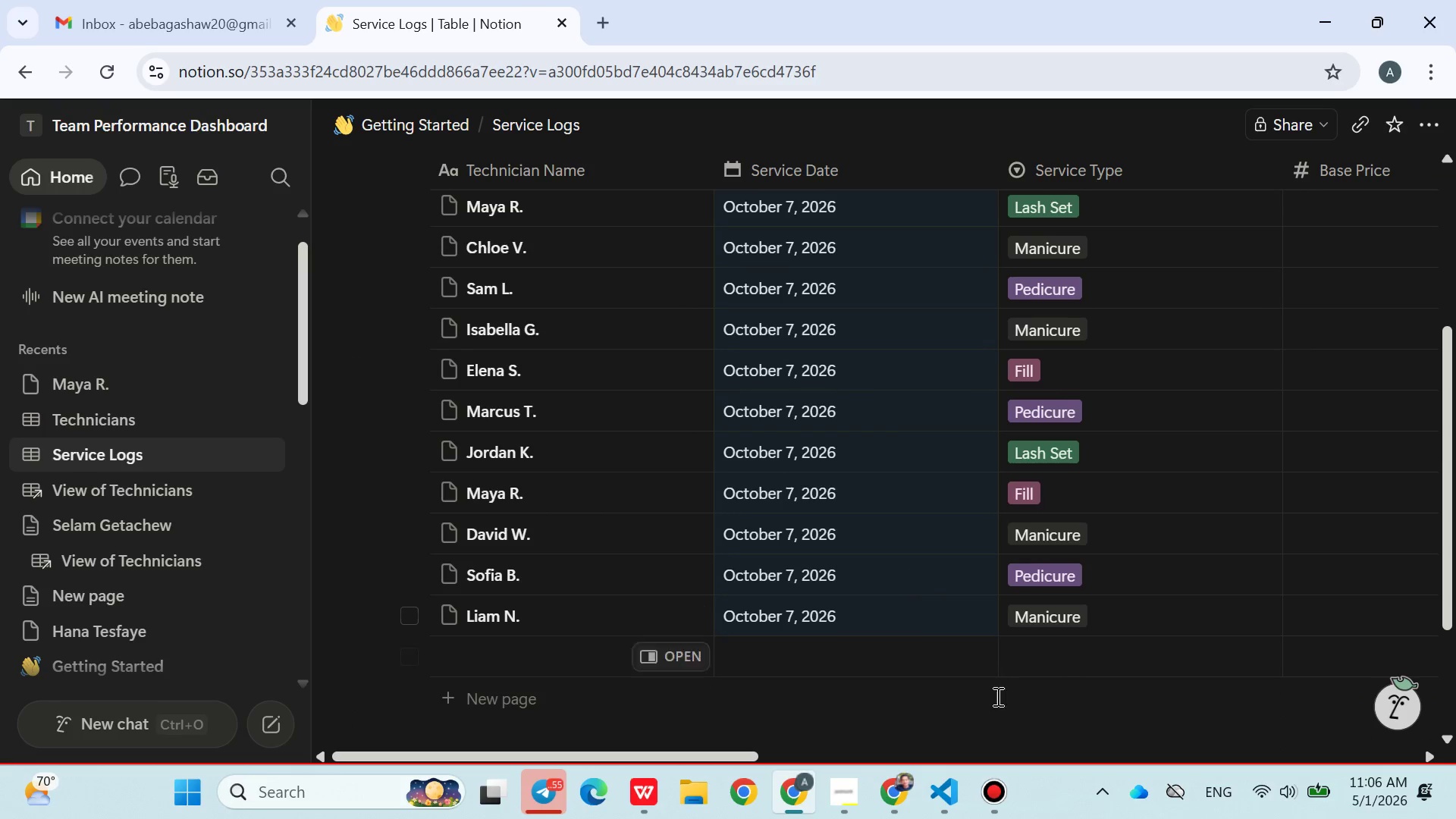 
left_click([991, 696])
 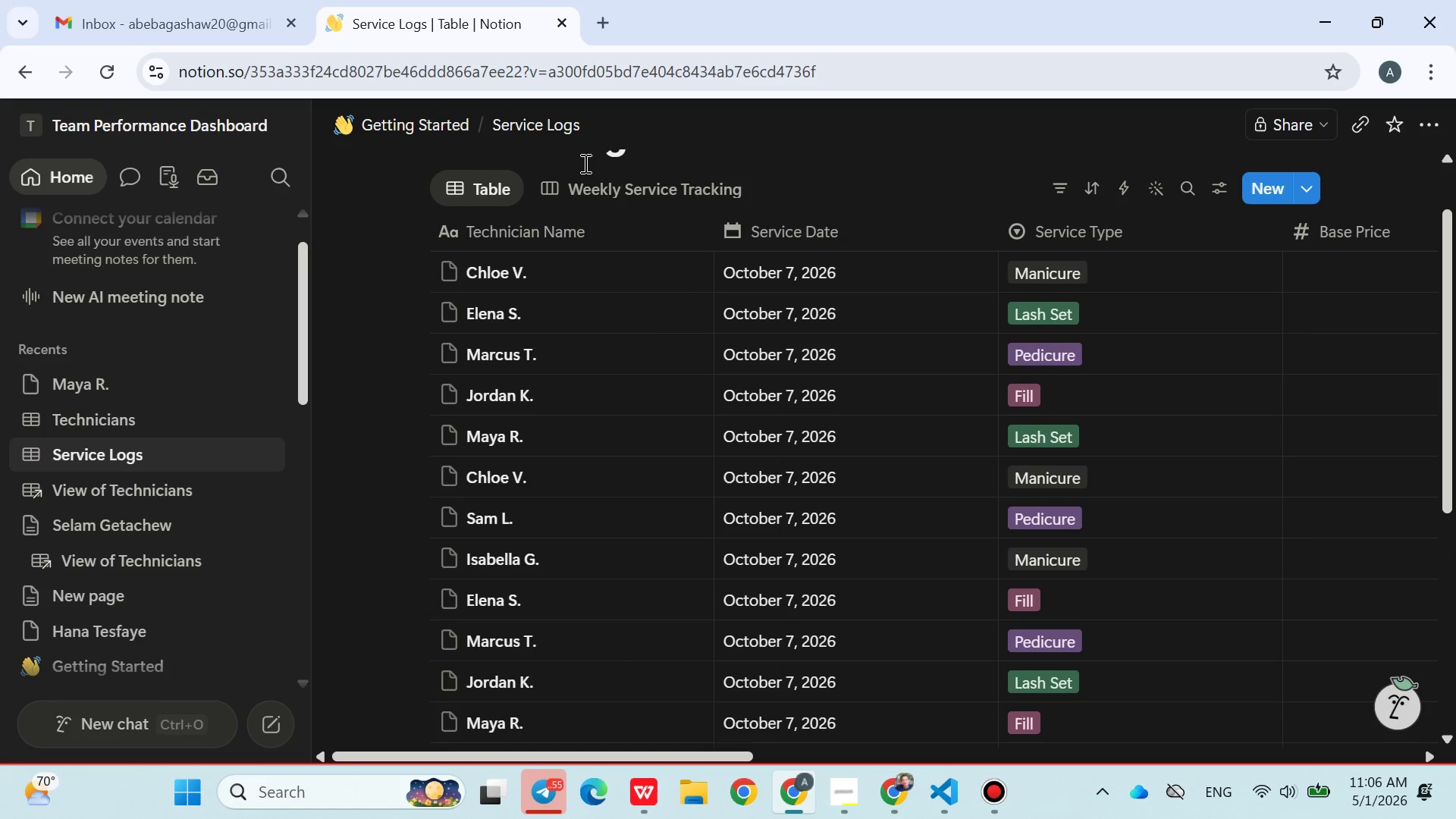 
left_click([606, 192])
 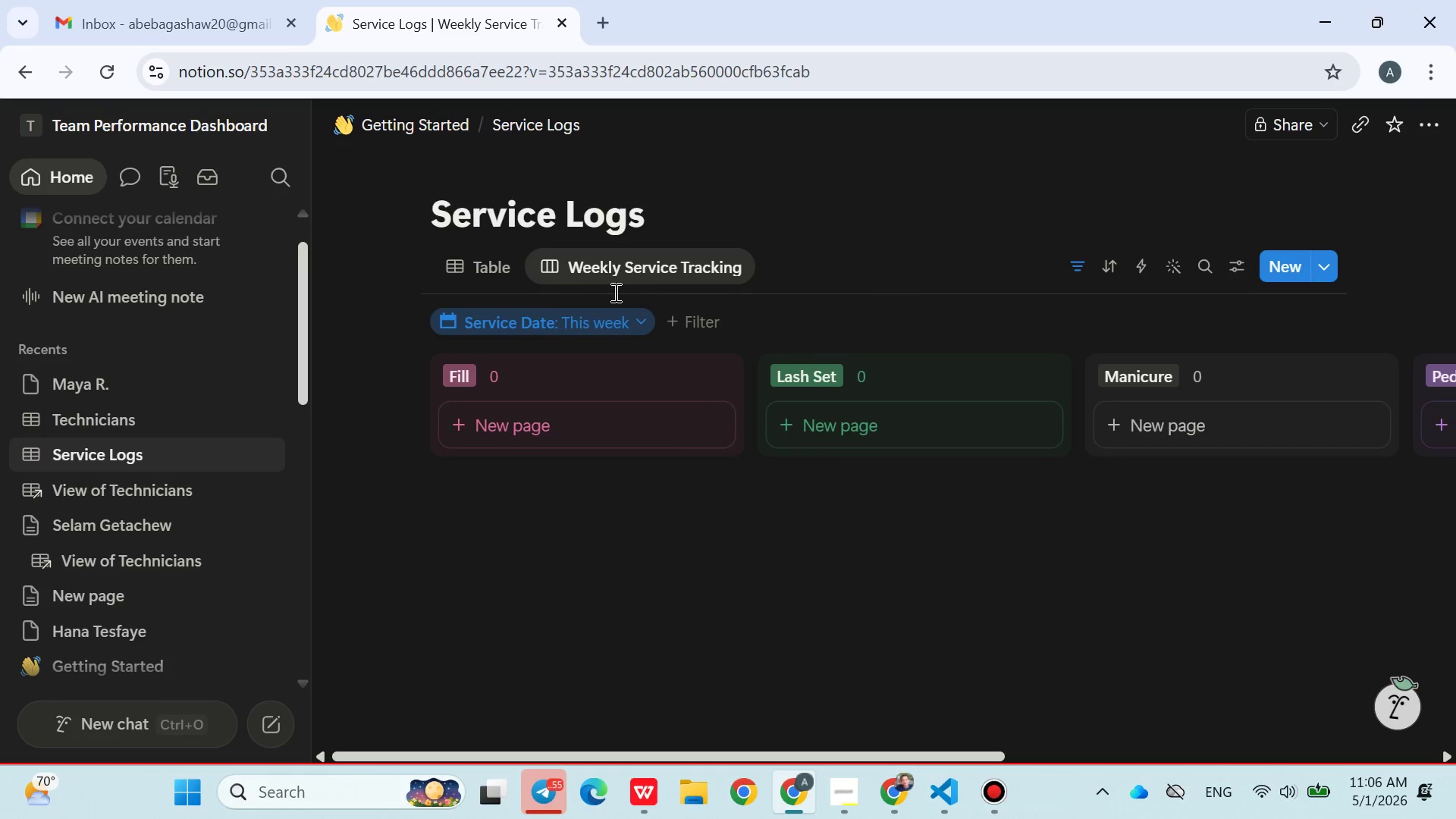 
left_click([508, 264])
 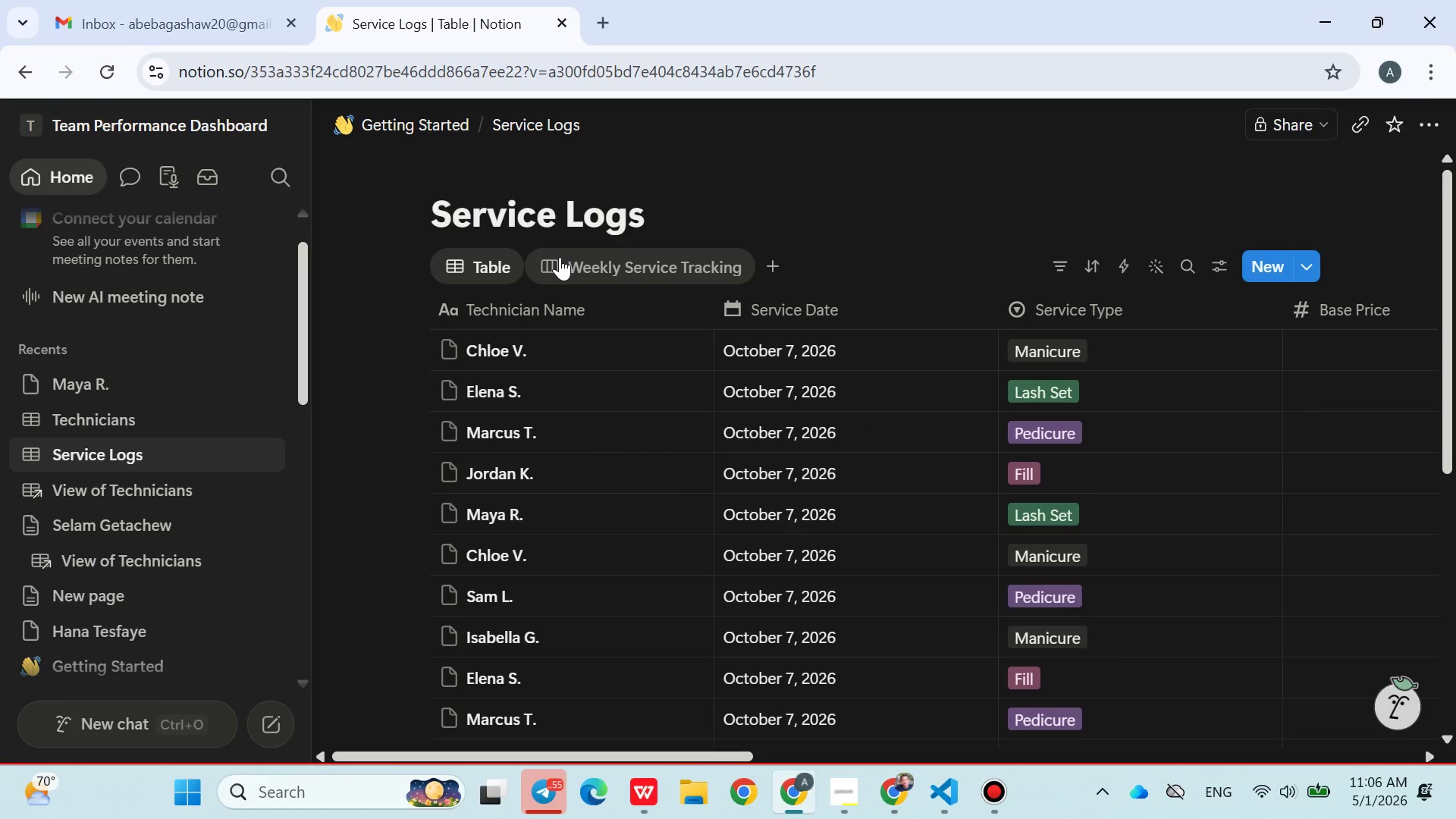 
left_click([632, 265])
 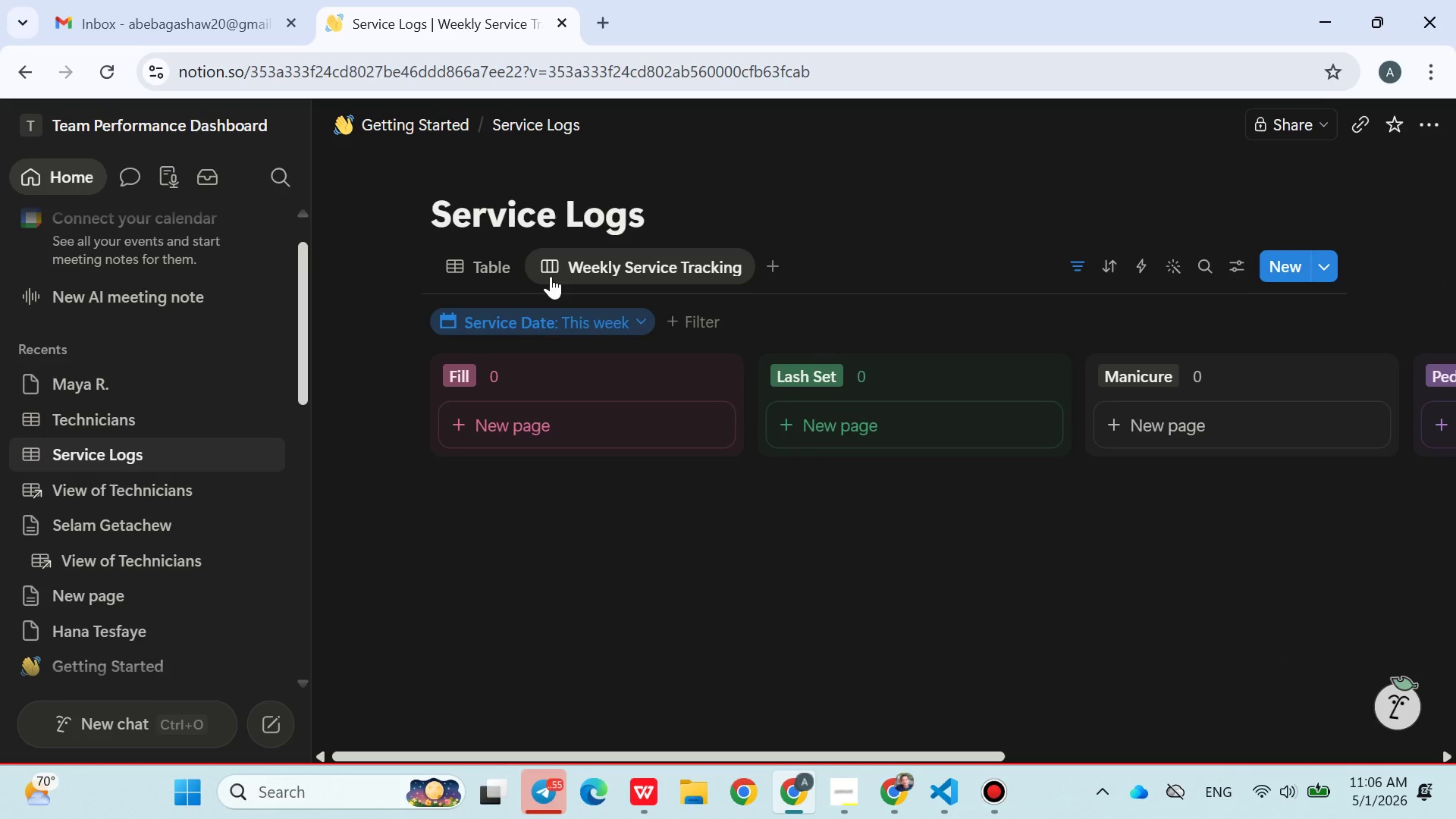 
left_click([514, 268])
 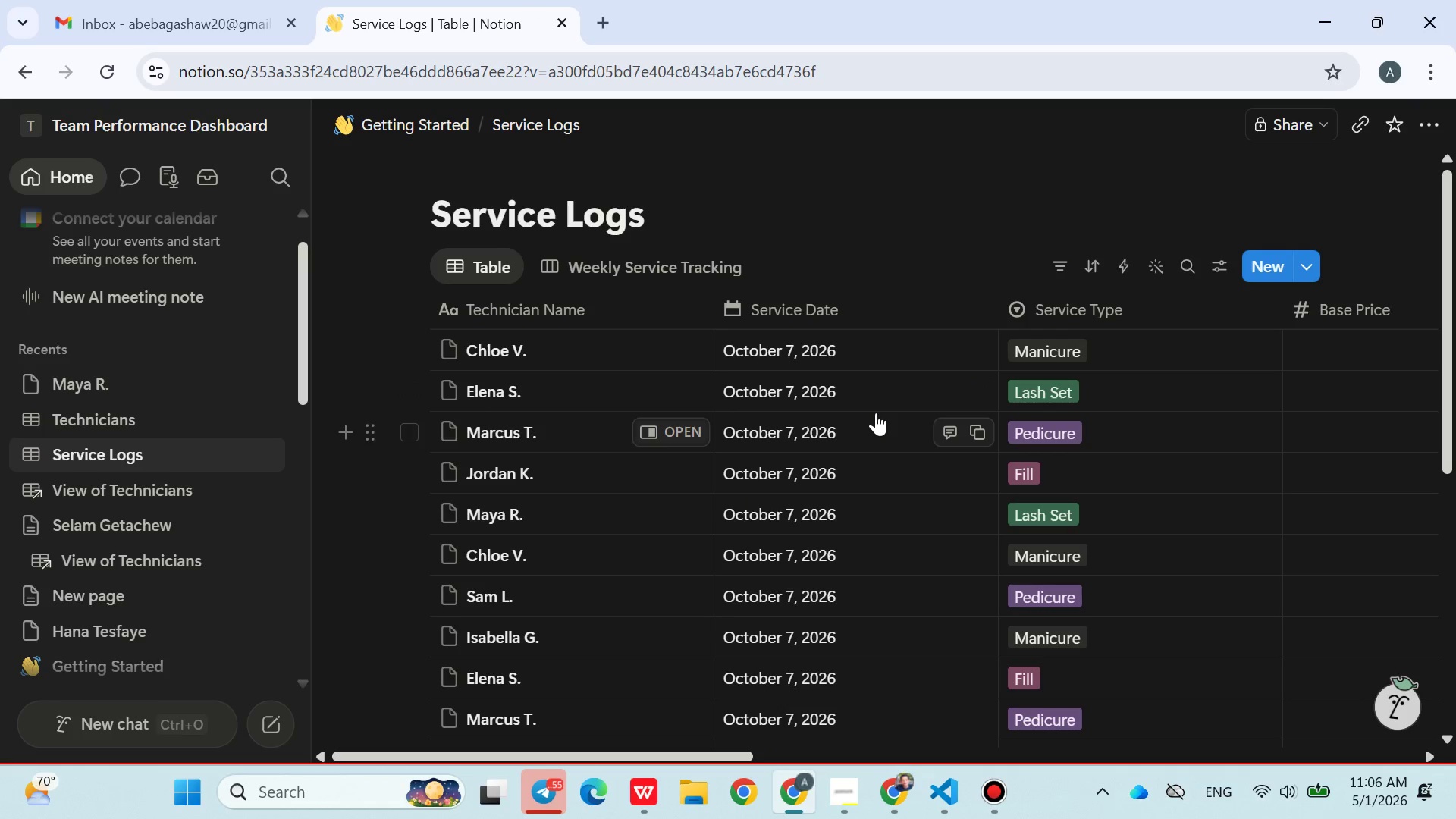 
left_click([871, 402])
 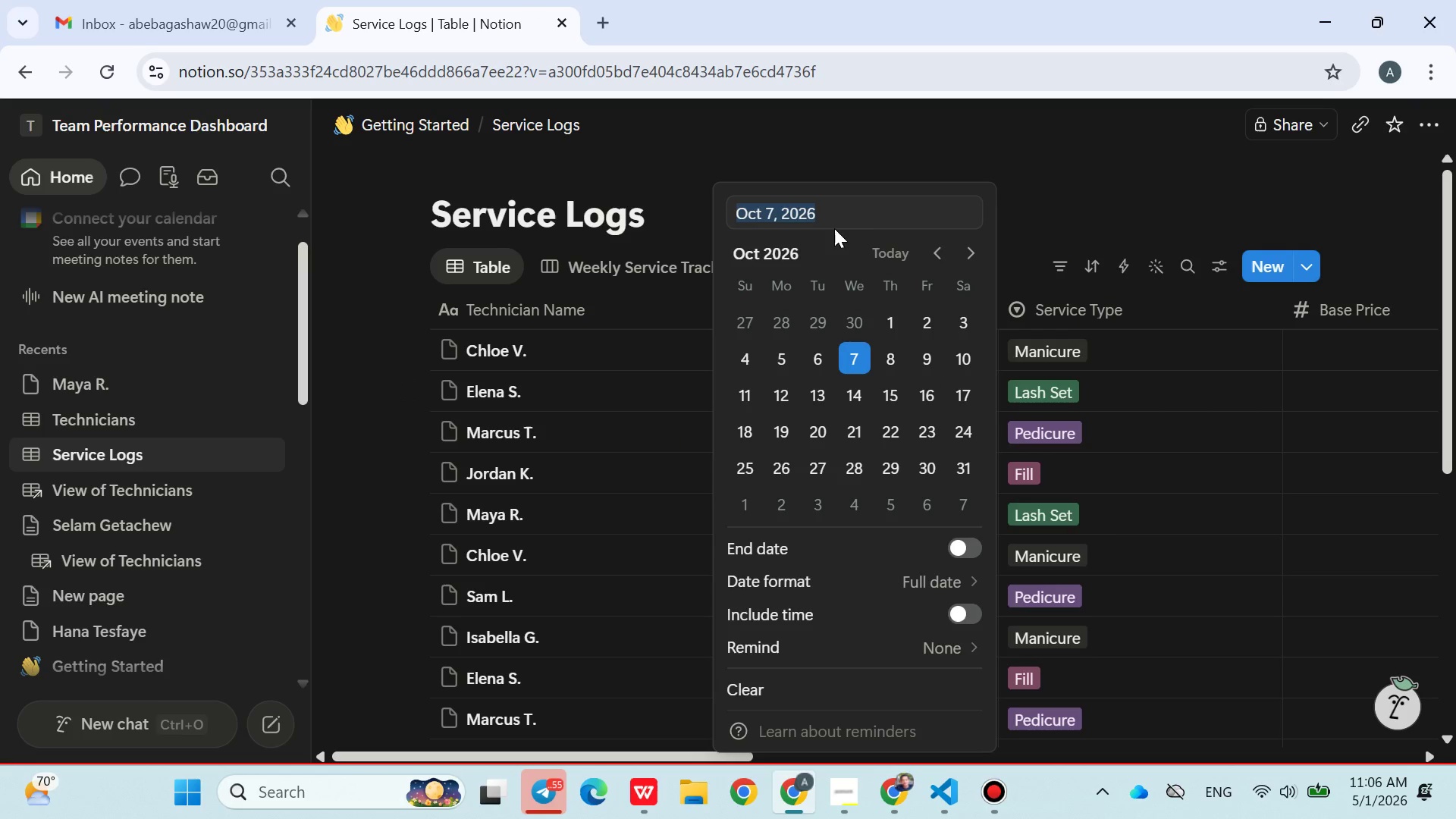 
left_click([893, 249])
 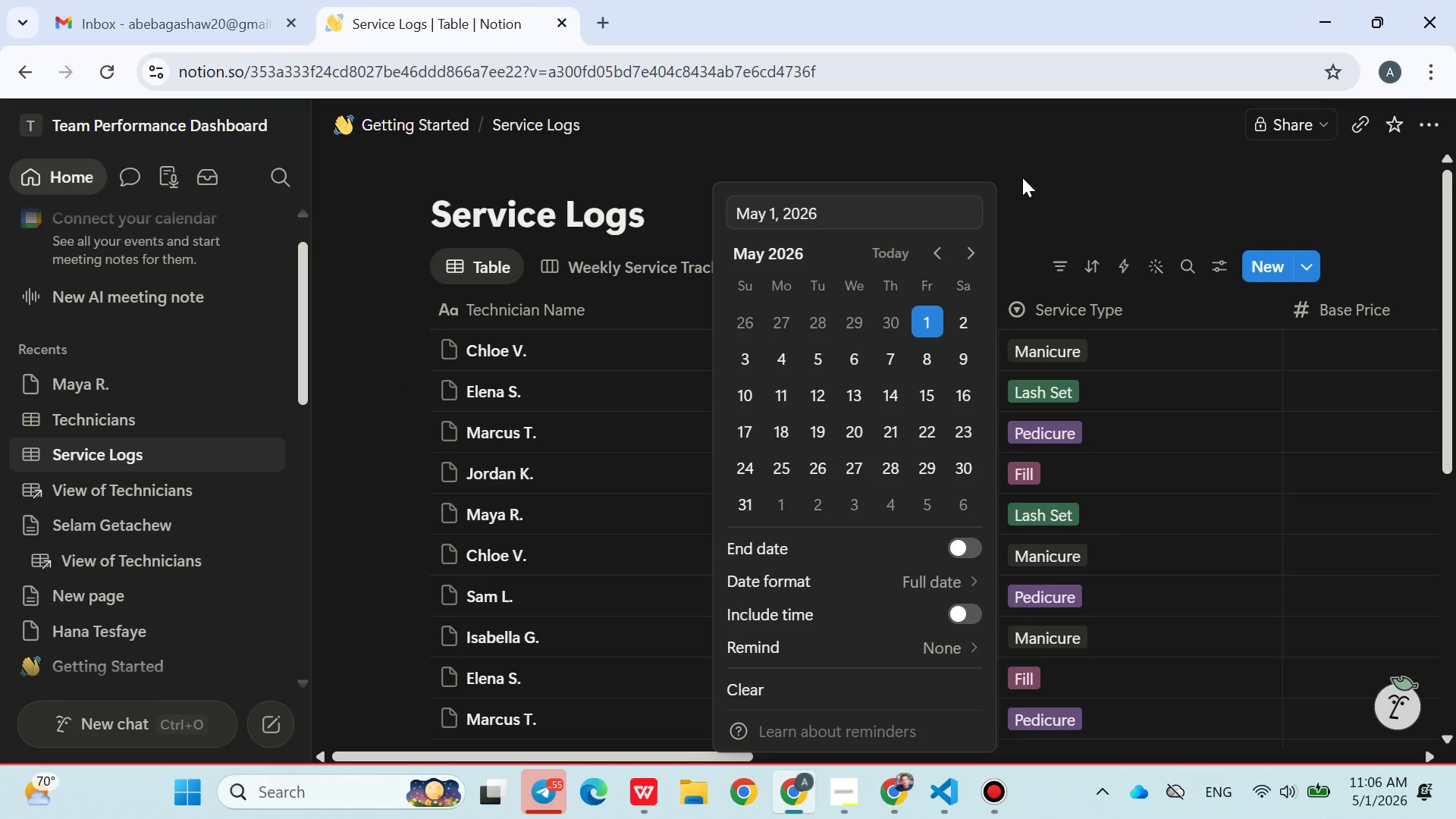 
left_click([1050, 183])
 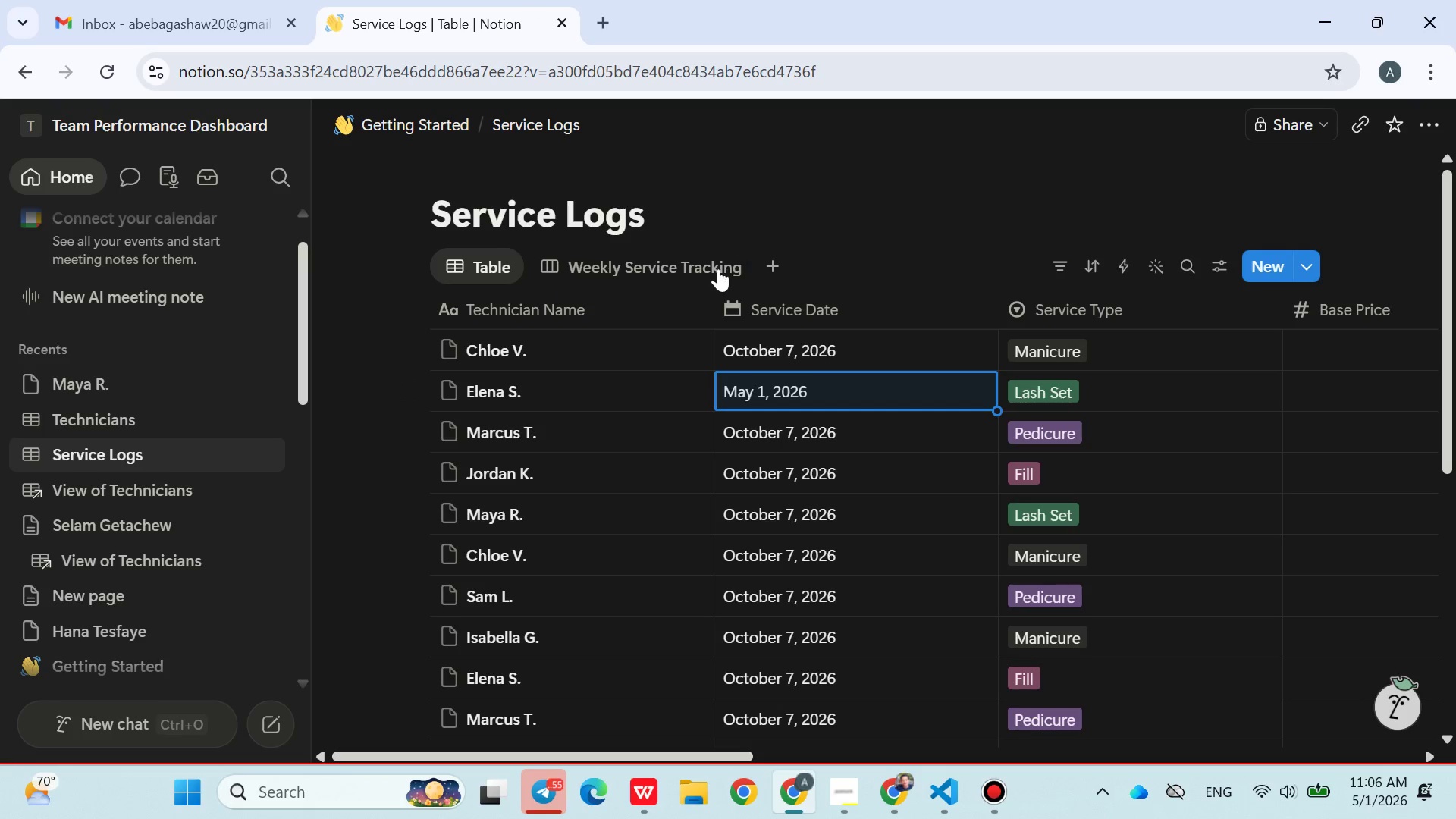 
left_click([692, 266])
 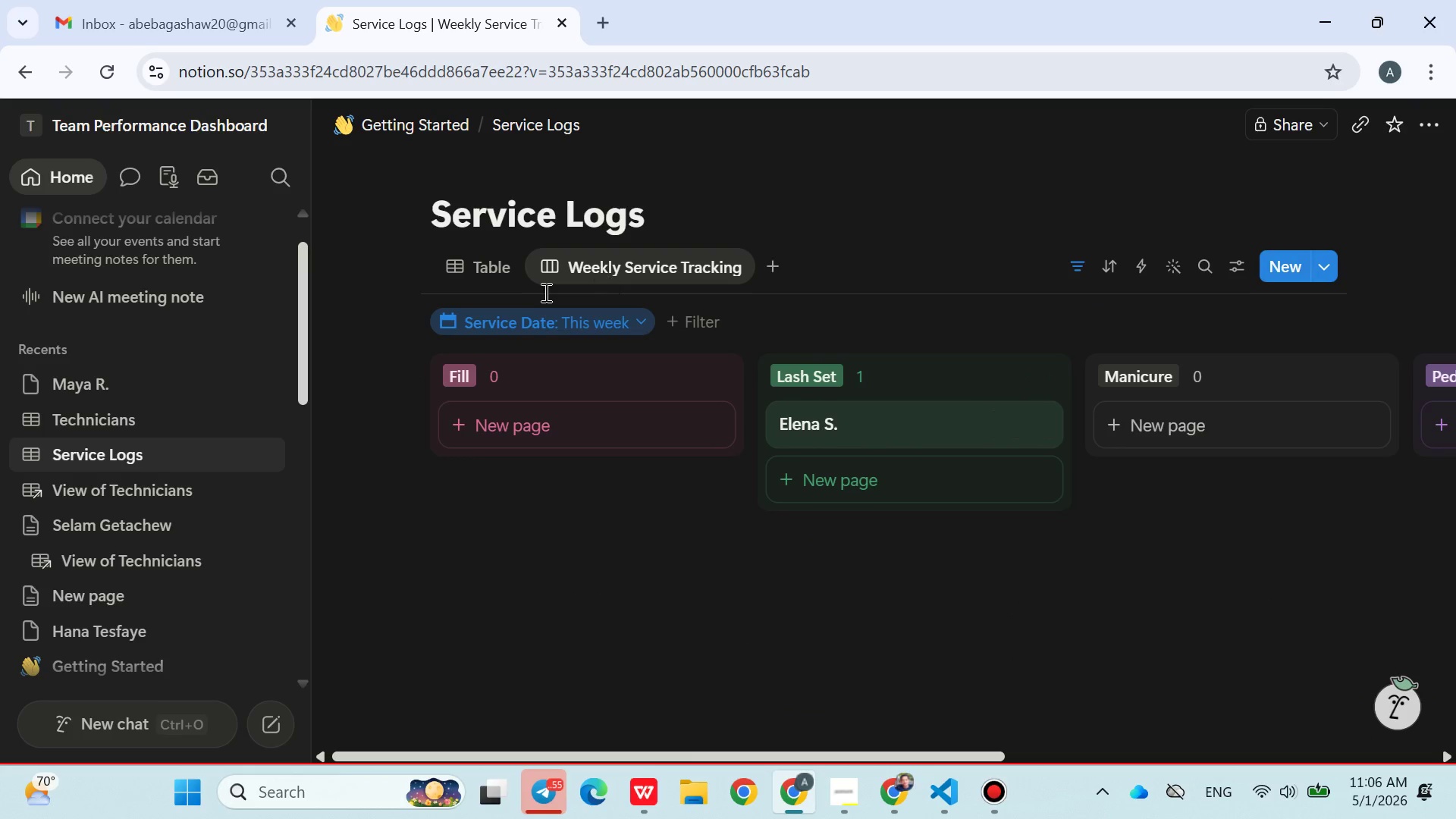 
left_click([499, 276])
 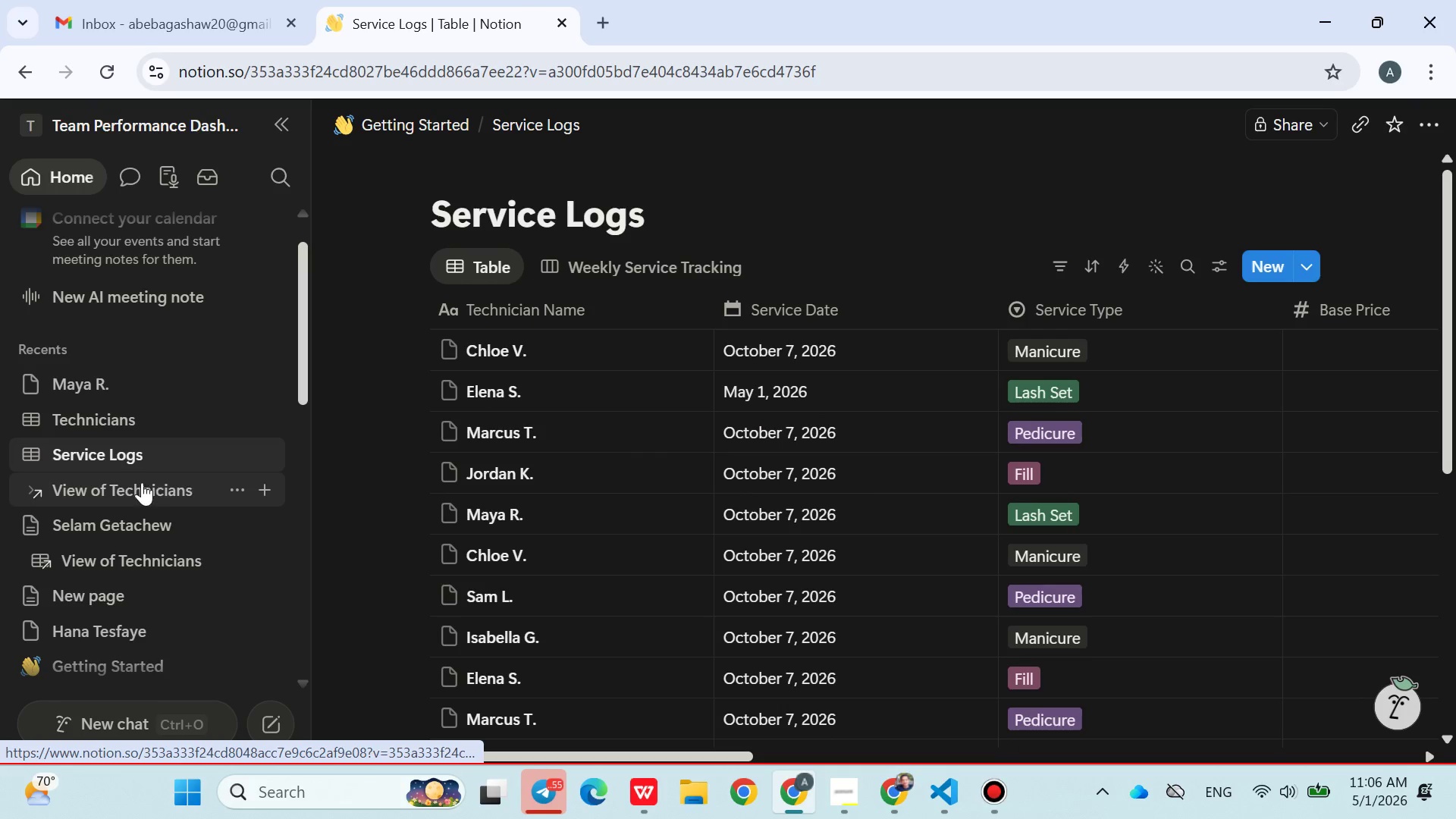 
left_click([126, 486])
 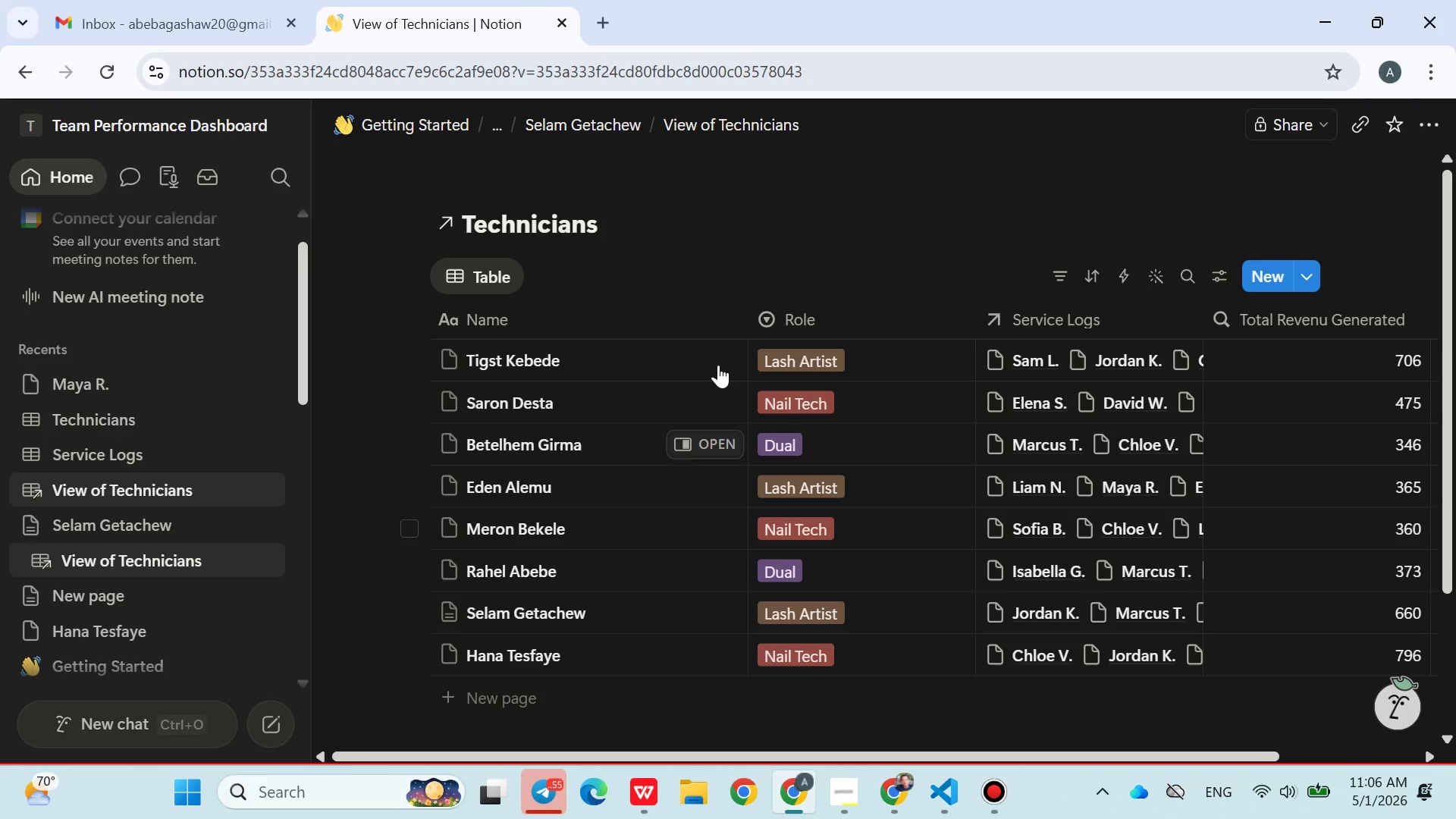 
mouse_move([587, 570])
 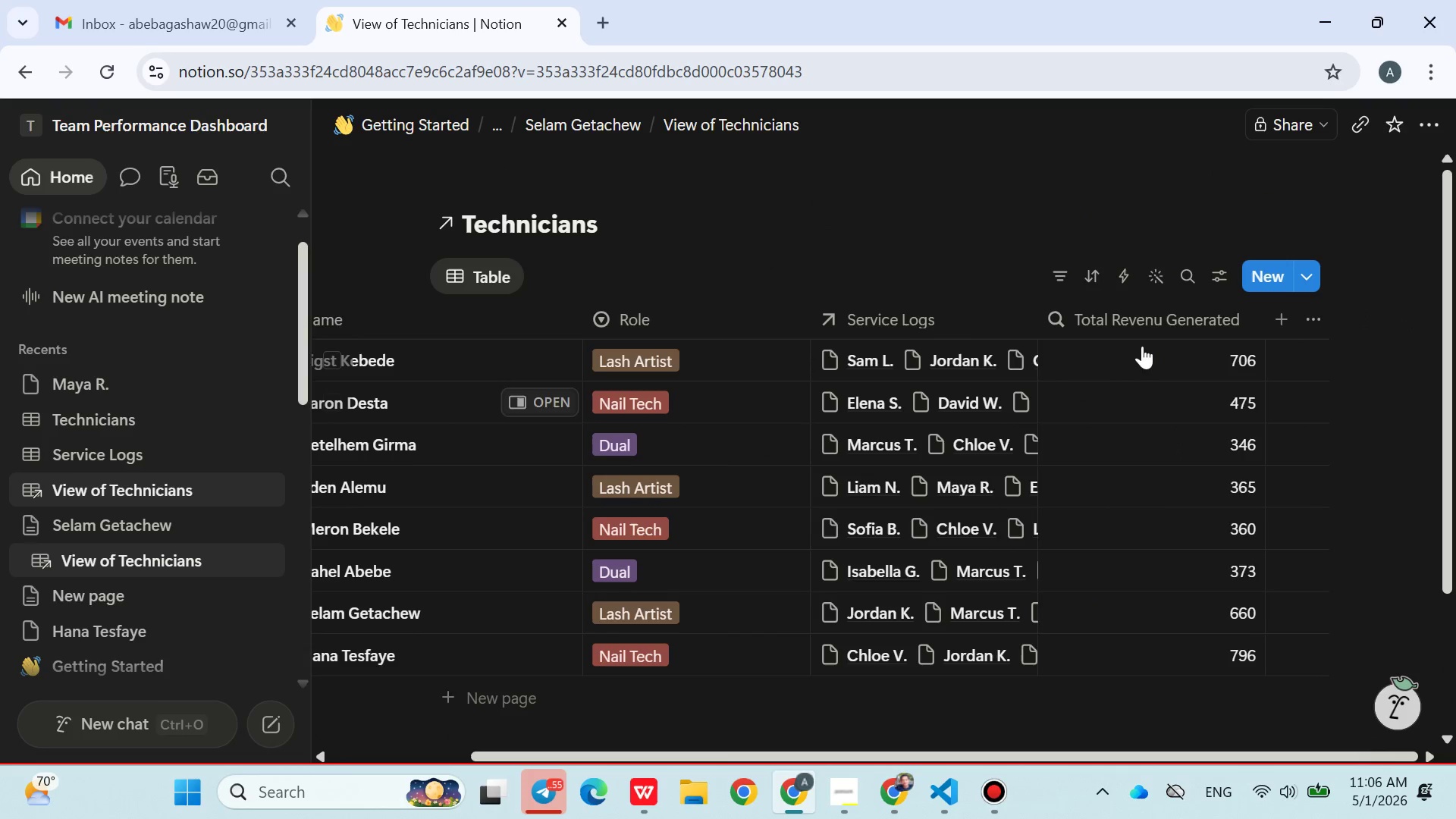 
left_click([962, 353])
 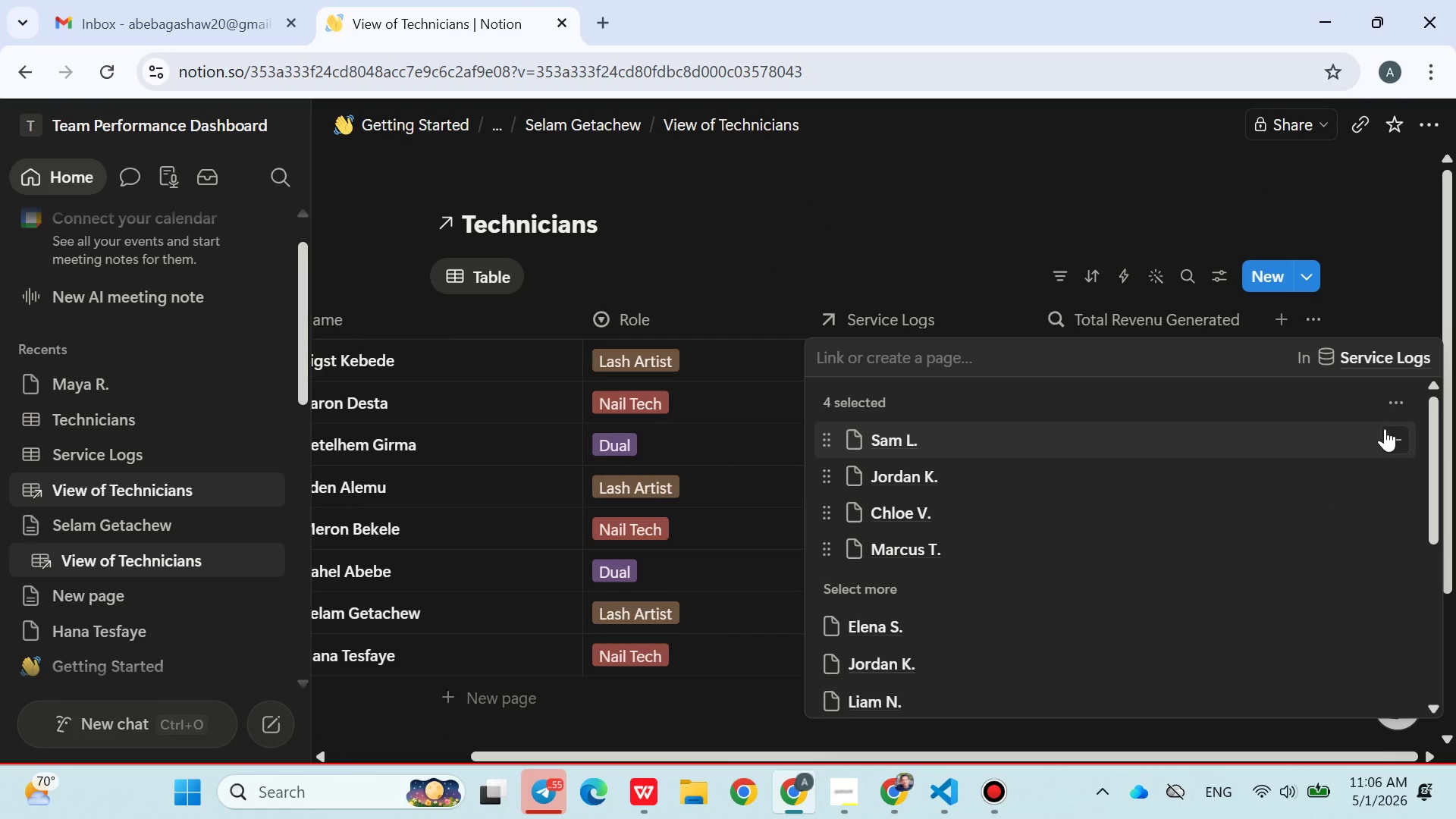 
left_click([1387, 434])
 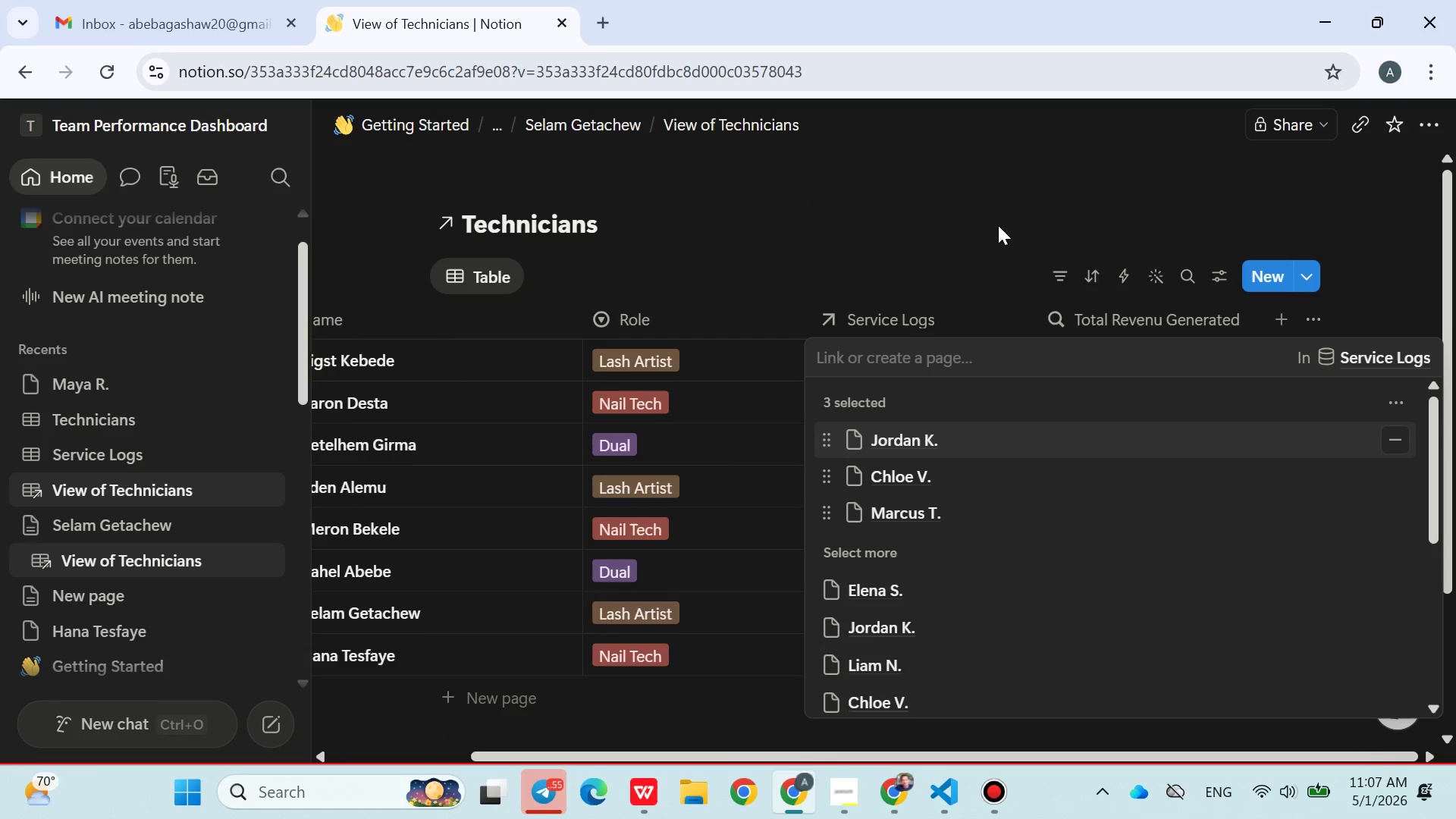 
left_click([959, 228])
 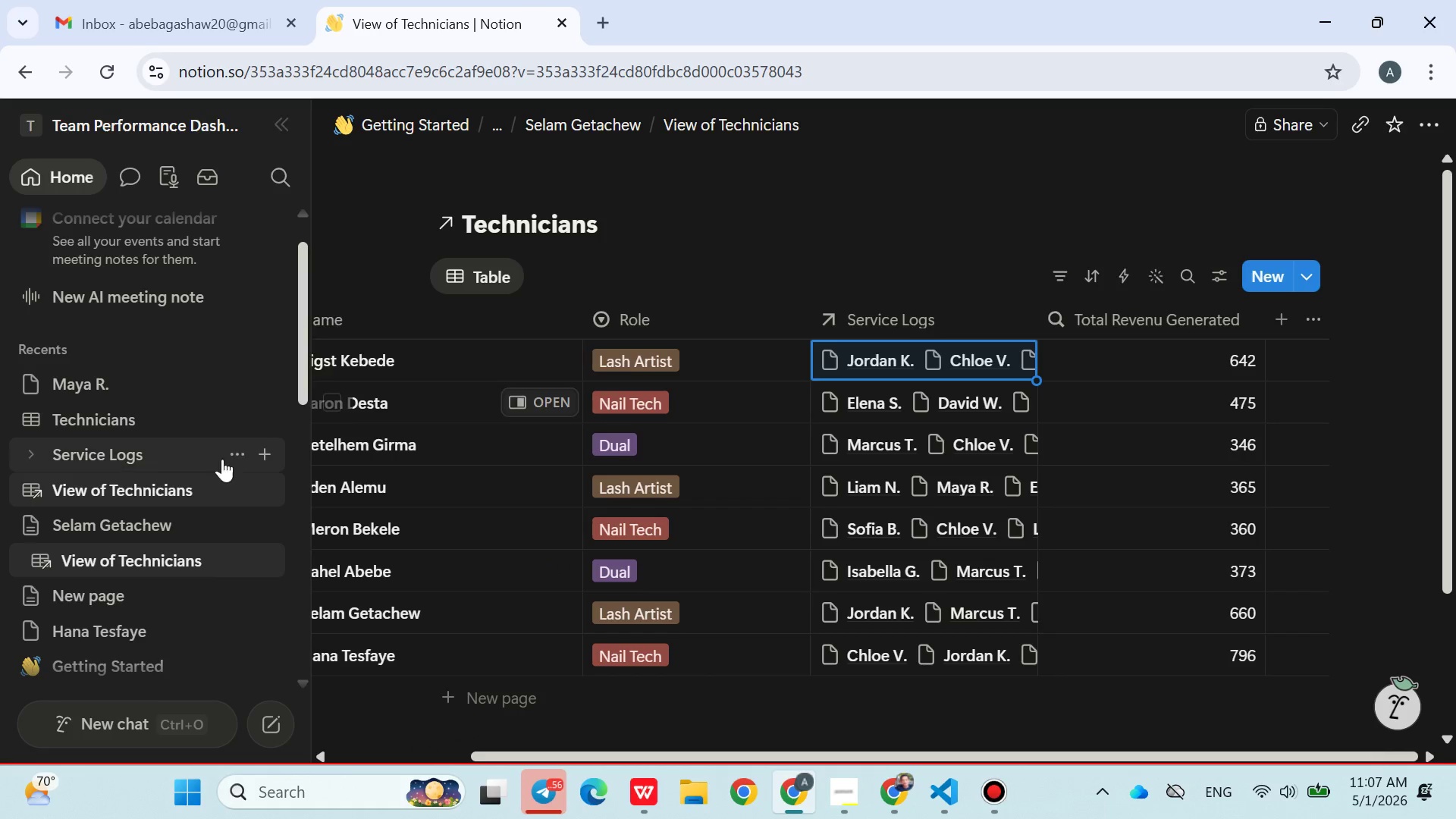 
left_click([114, 470])
 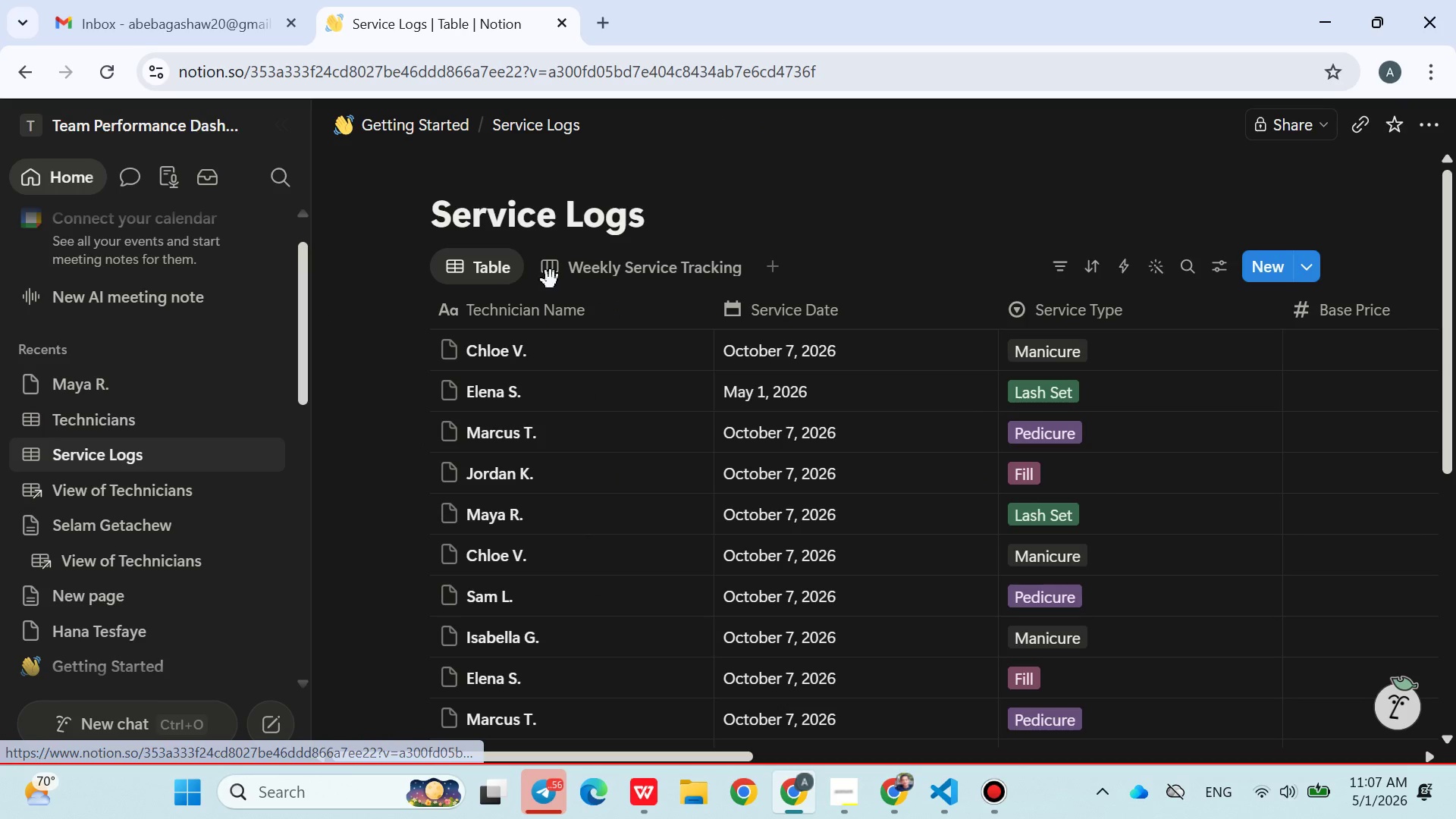 
left_click([599, 264])
 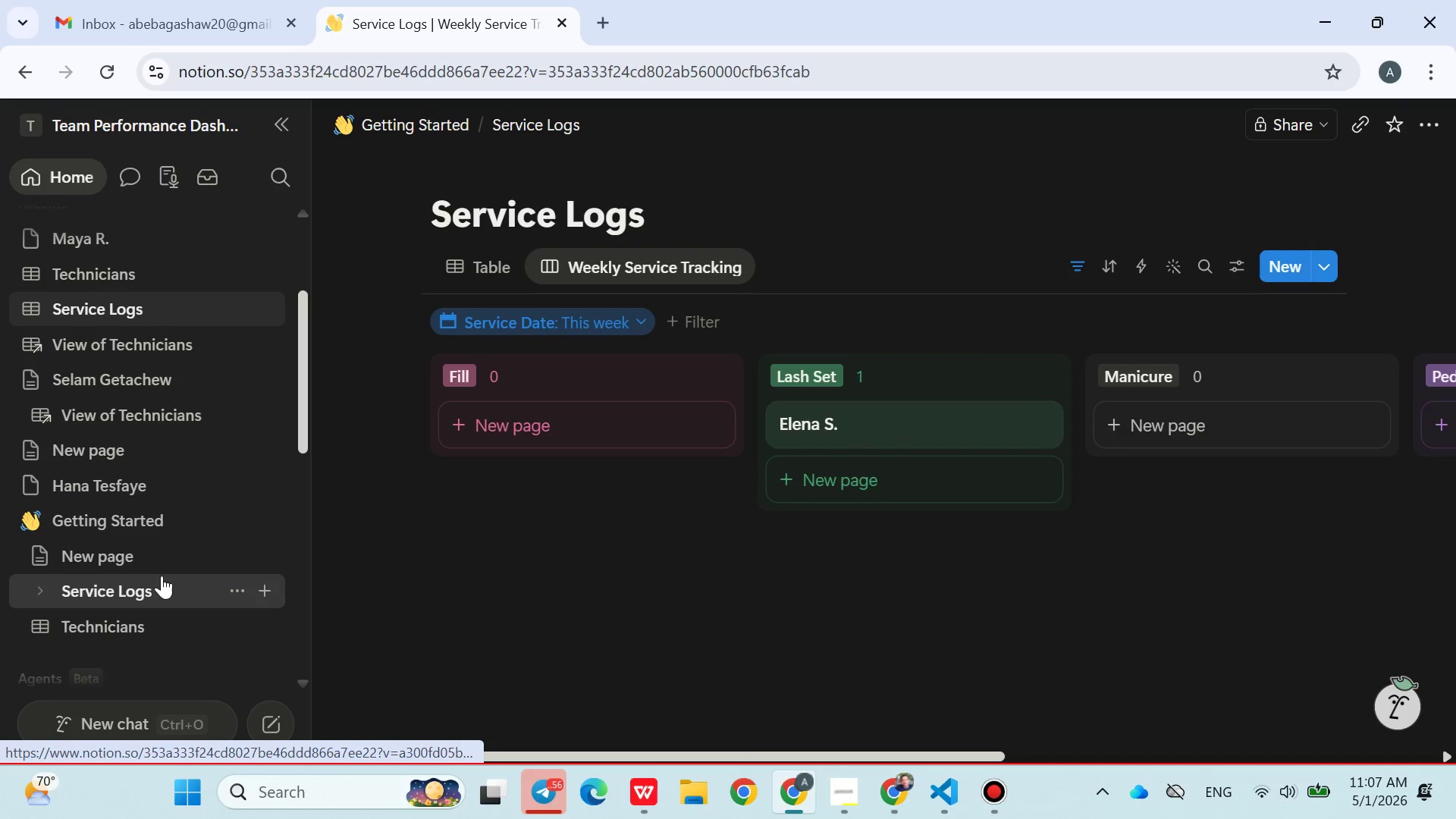 
wait(5.36)
 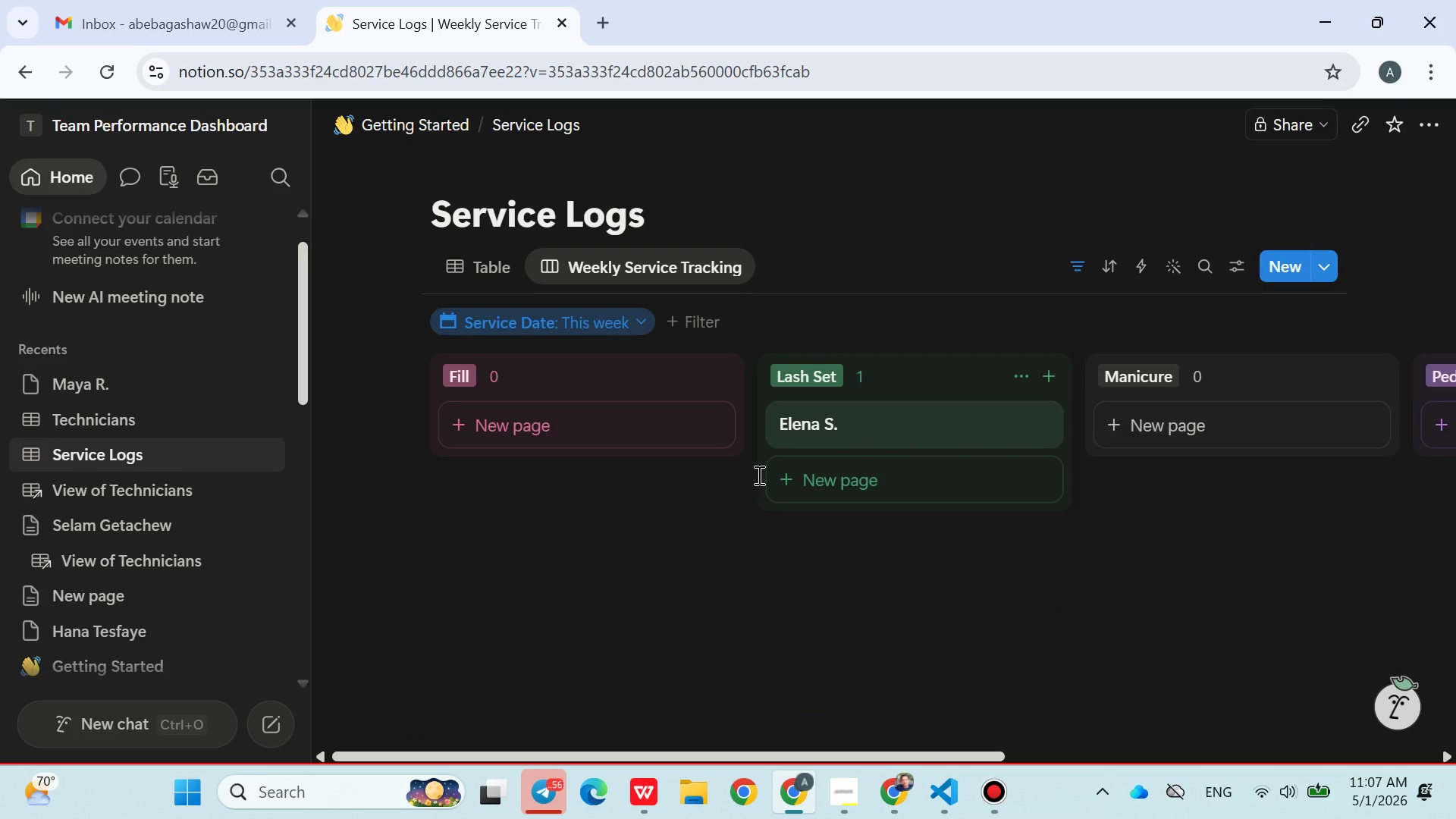 
left_click([128, 474])
 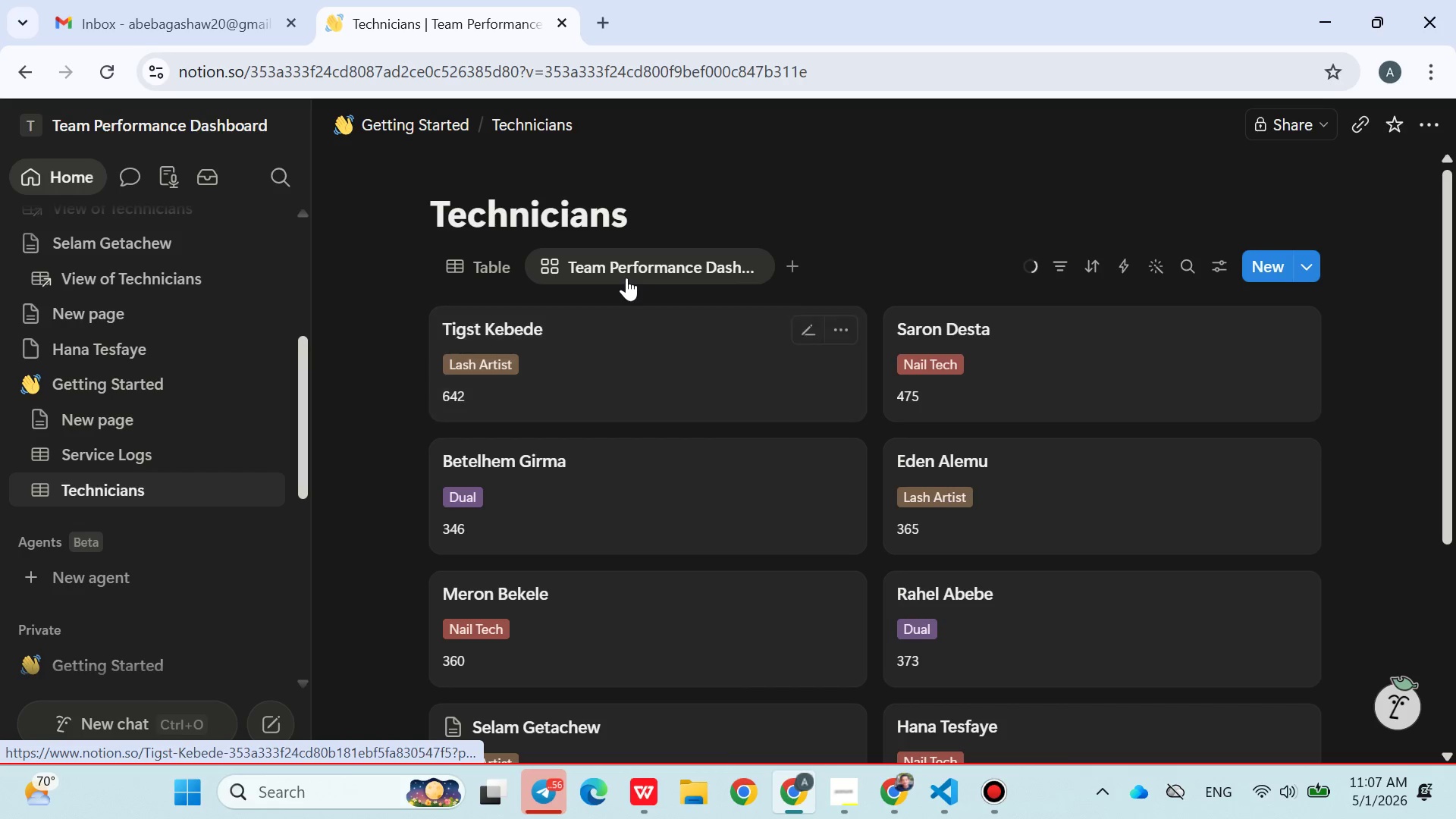 
left_click([634, 268])
 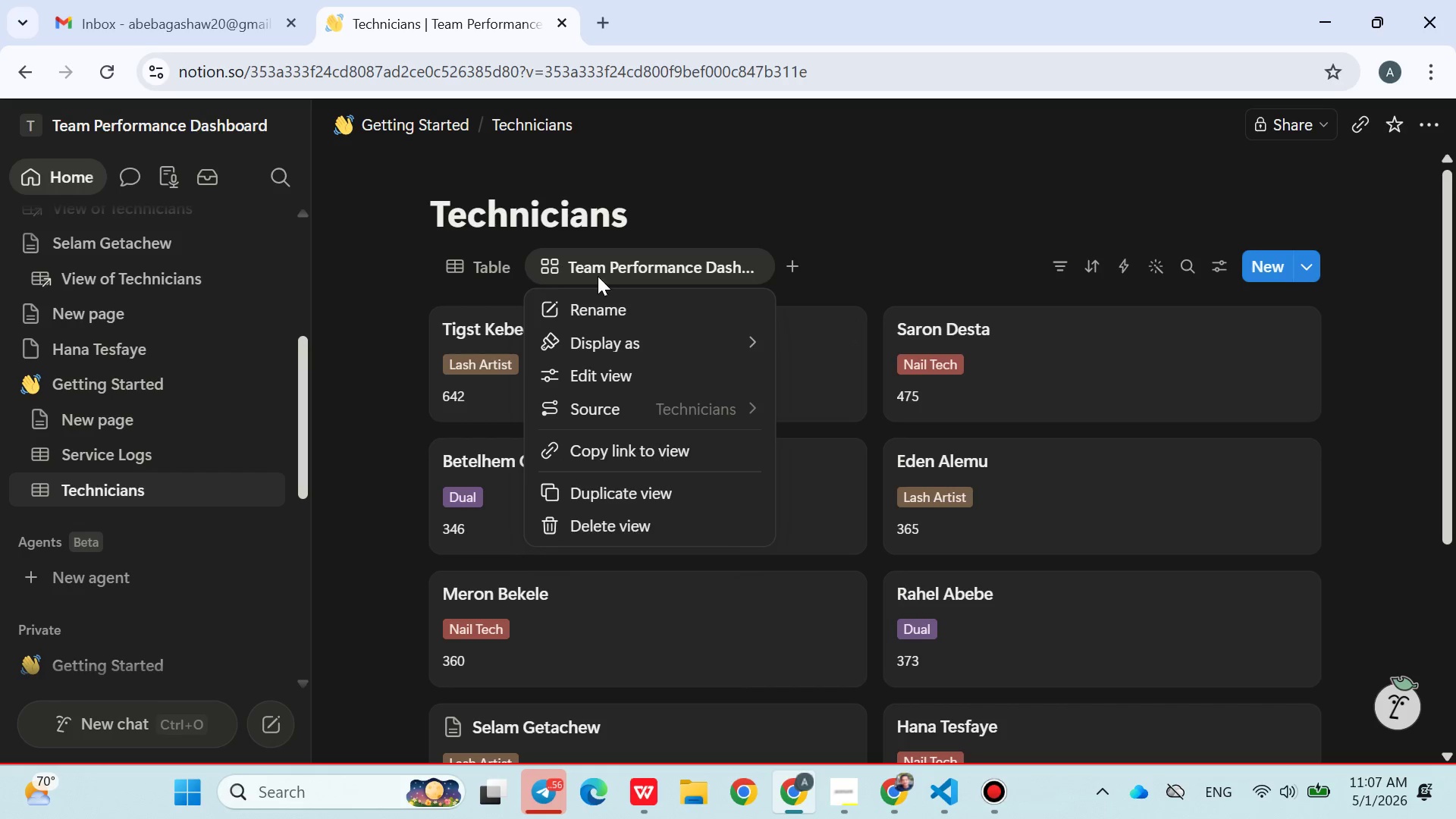 
left_click([823, 235])
 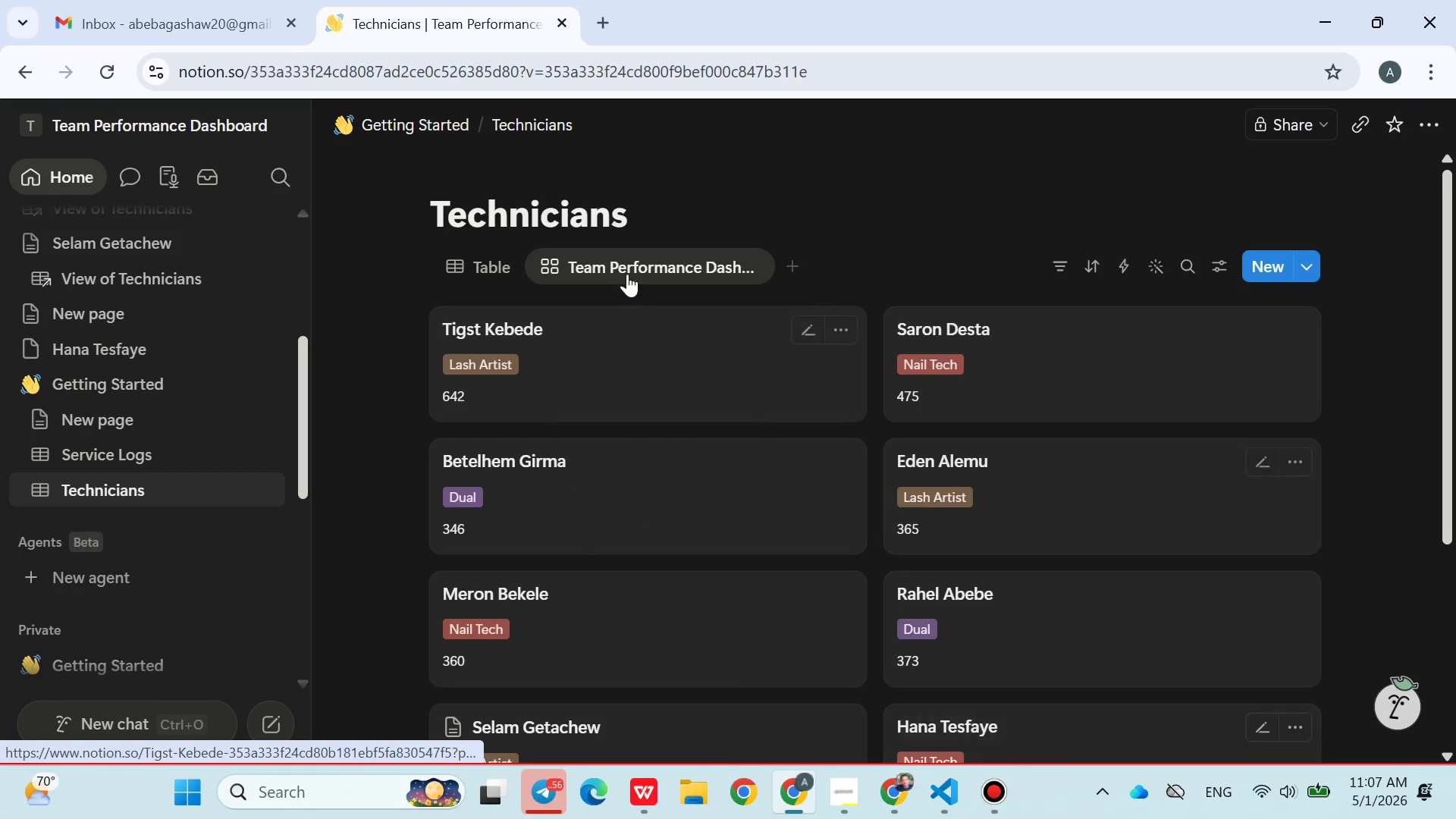 
left_click([476, 255])
 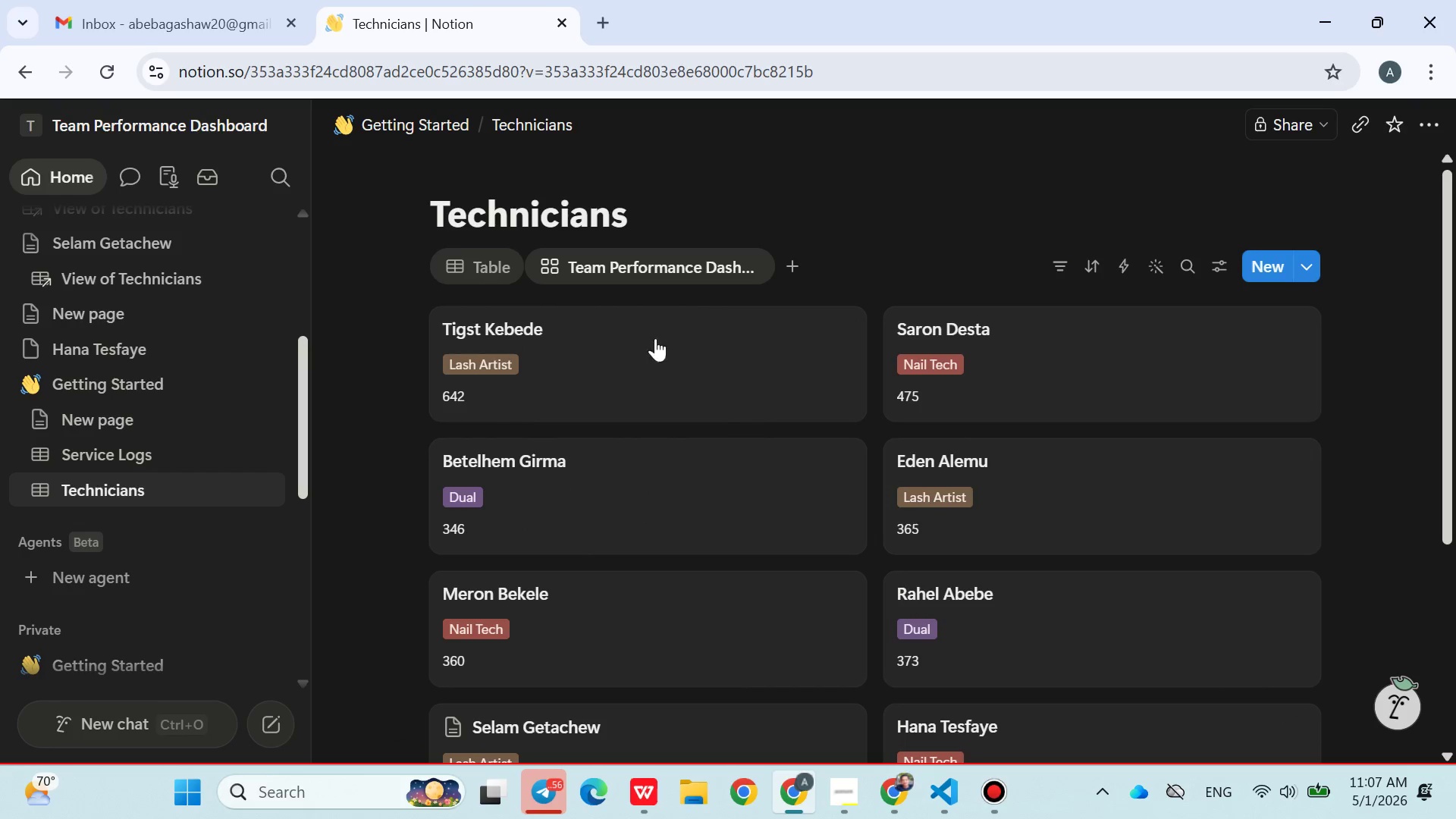 
mouse_move([748, 418])
 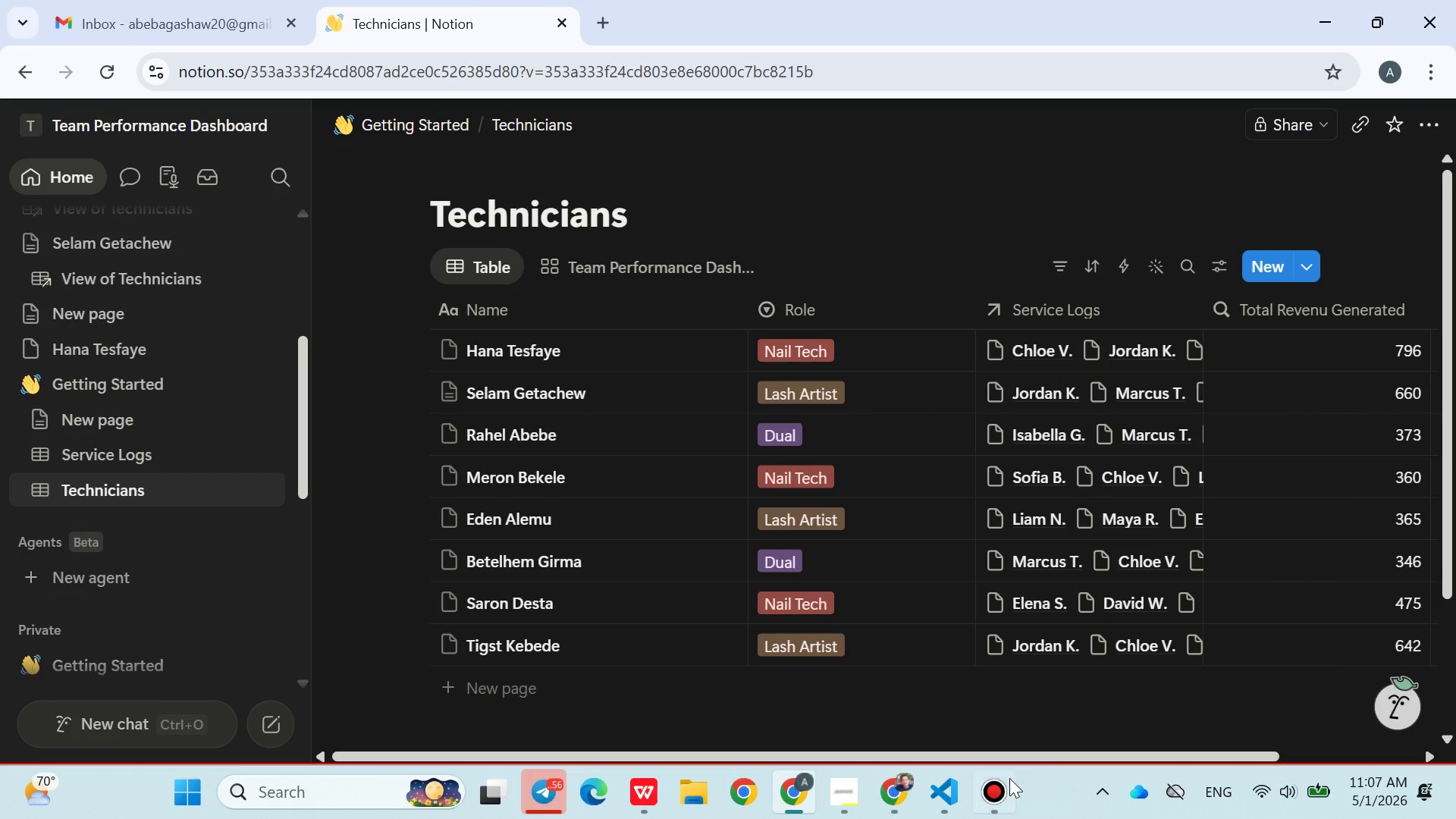 